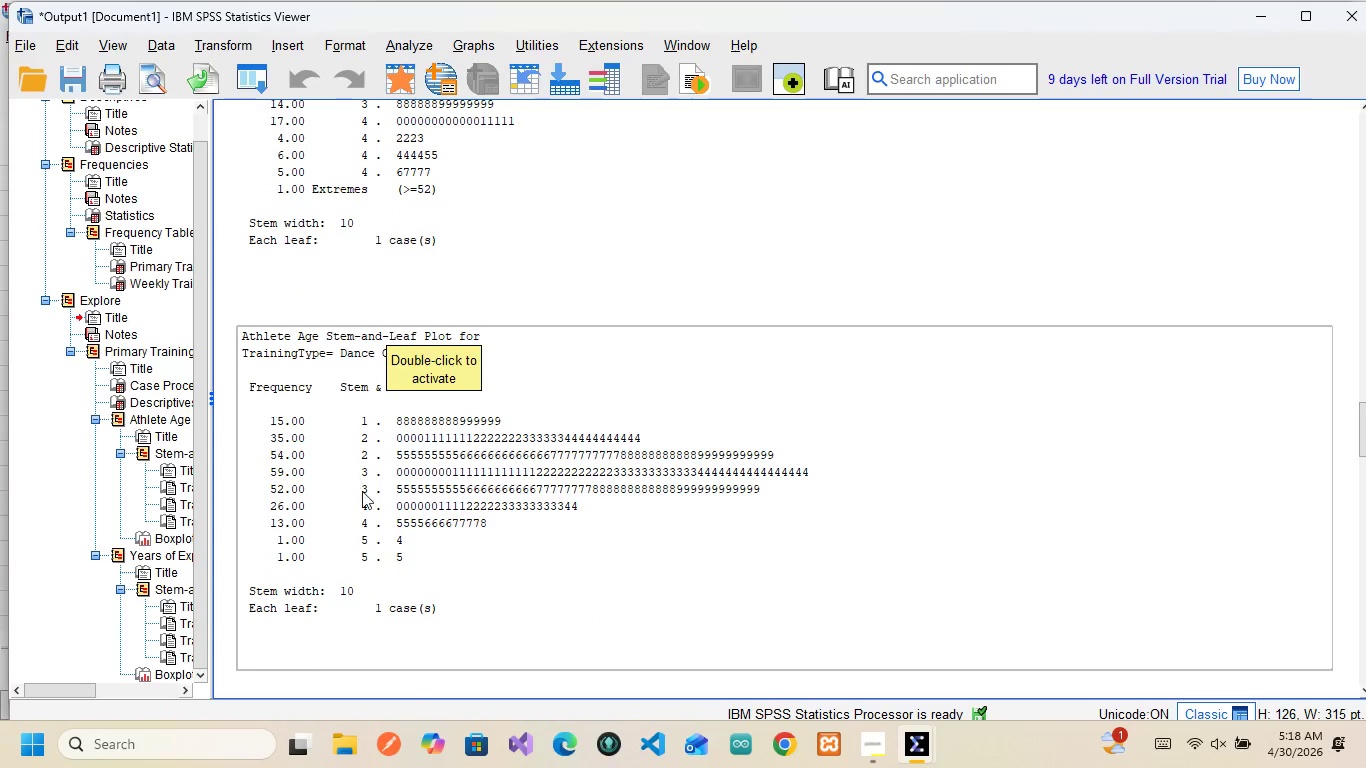 
scroll: coordinate [400, 573], scroll_direction: up, amount: 5.0
 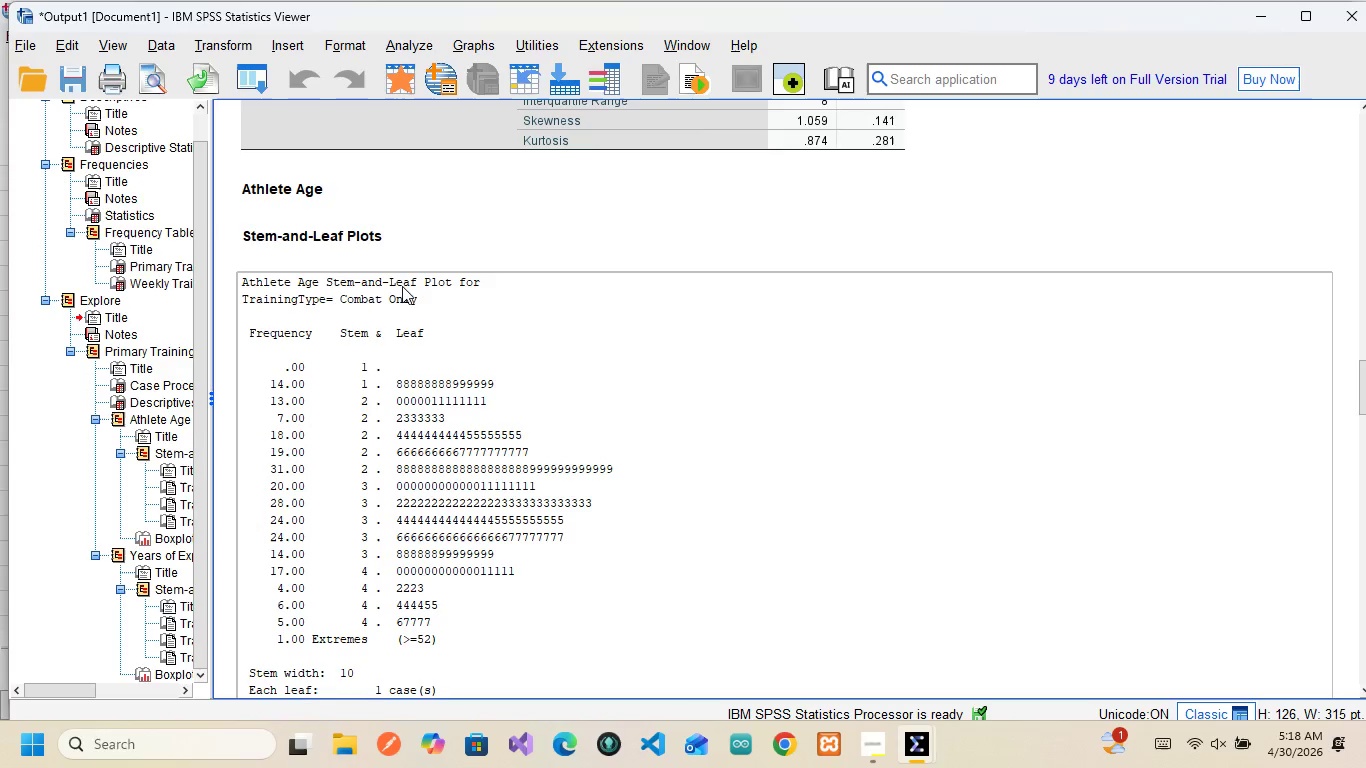 
scroll: coordinate [460, 467], scroll_direction: down, amount: 15.0
 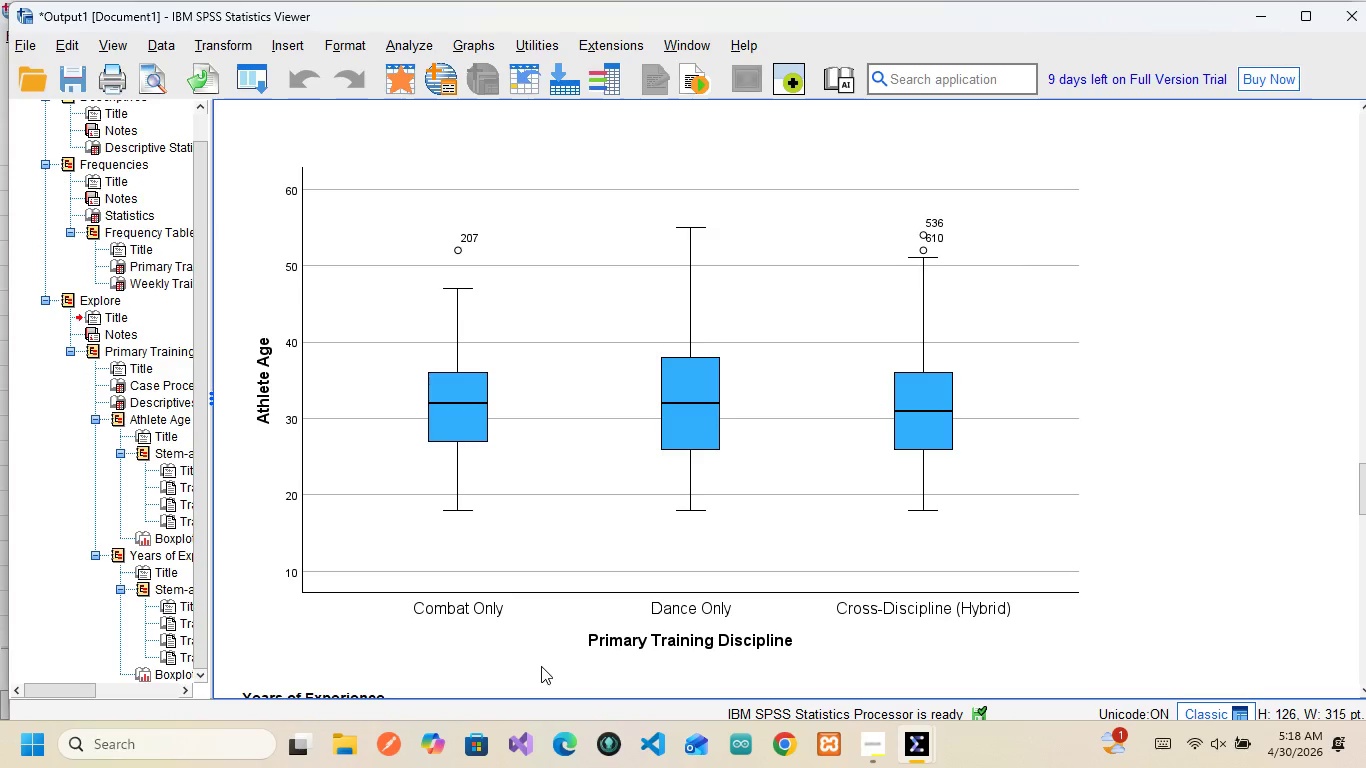 
wait(32.44)
 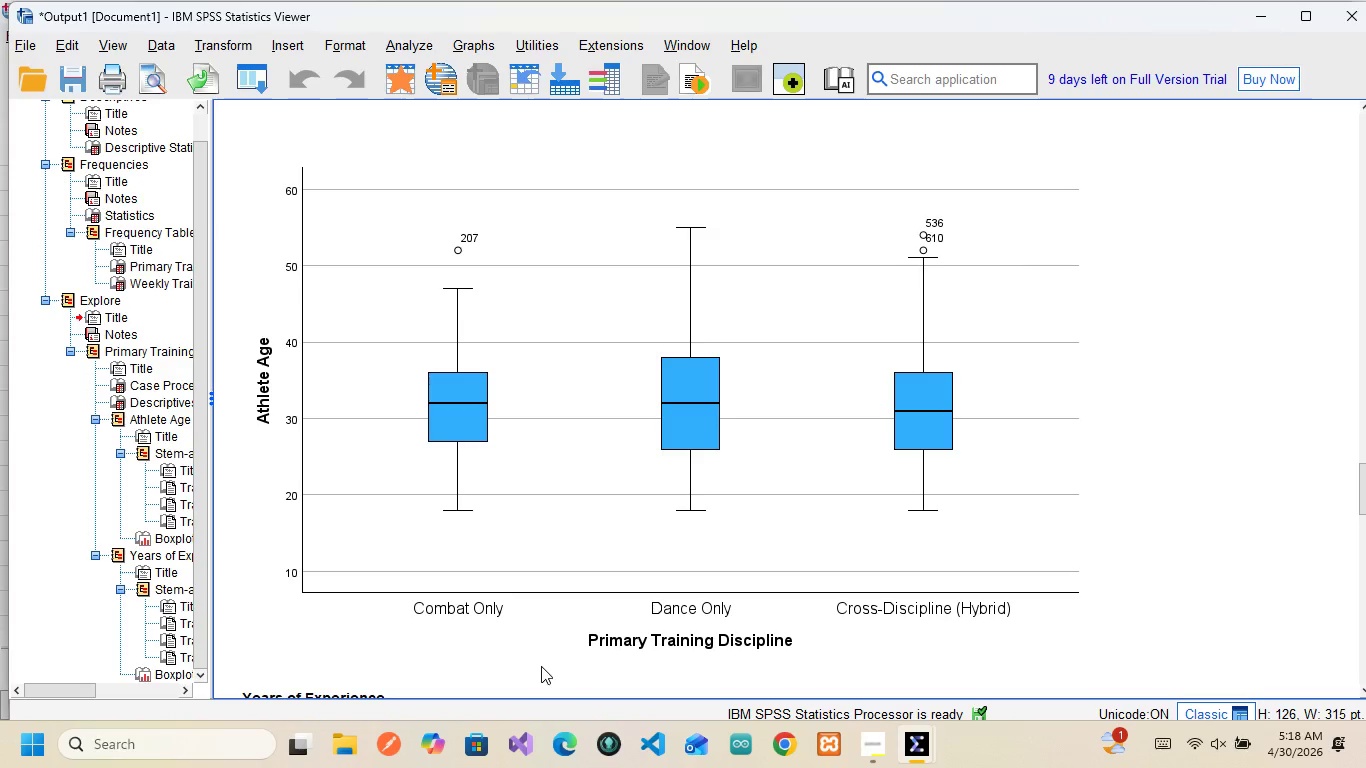 
mouse_move([661, 514])
 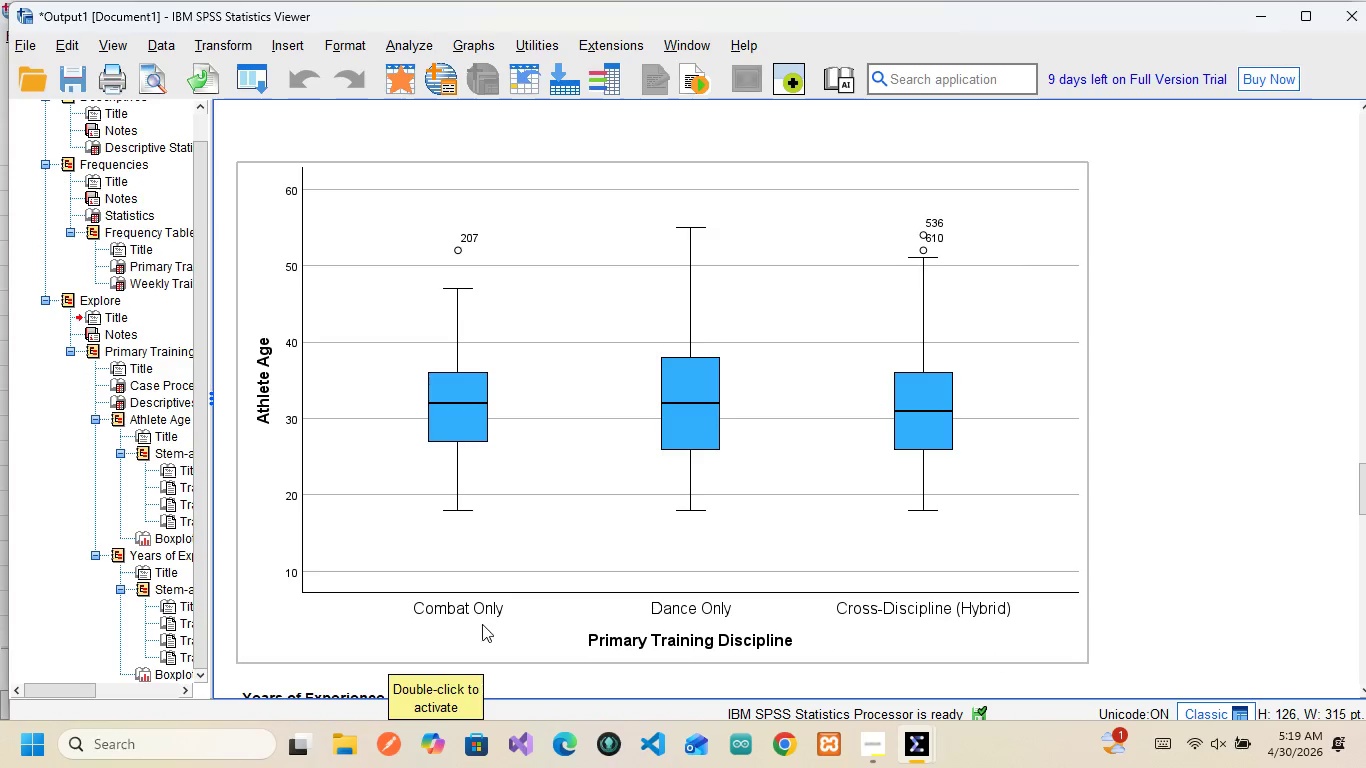 
wait(16.17)
 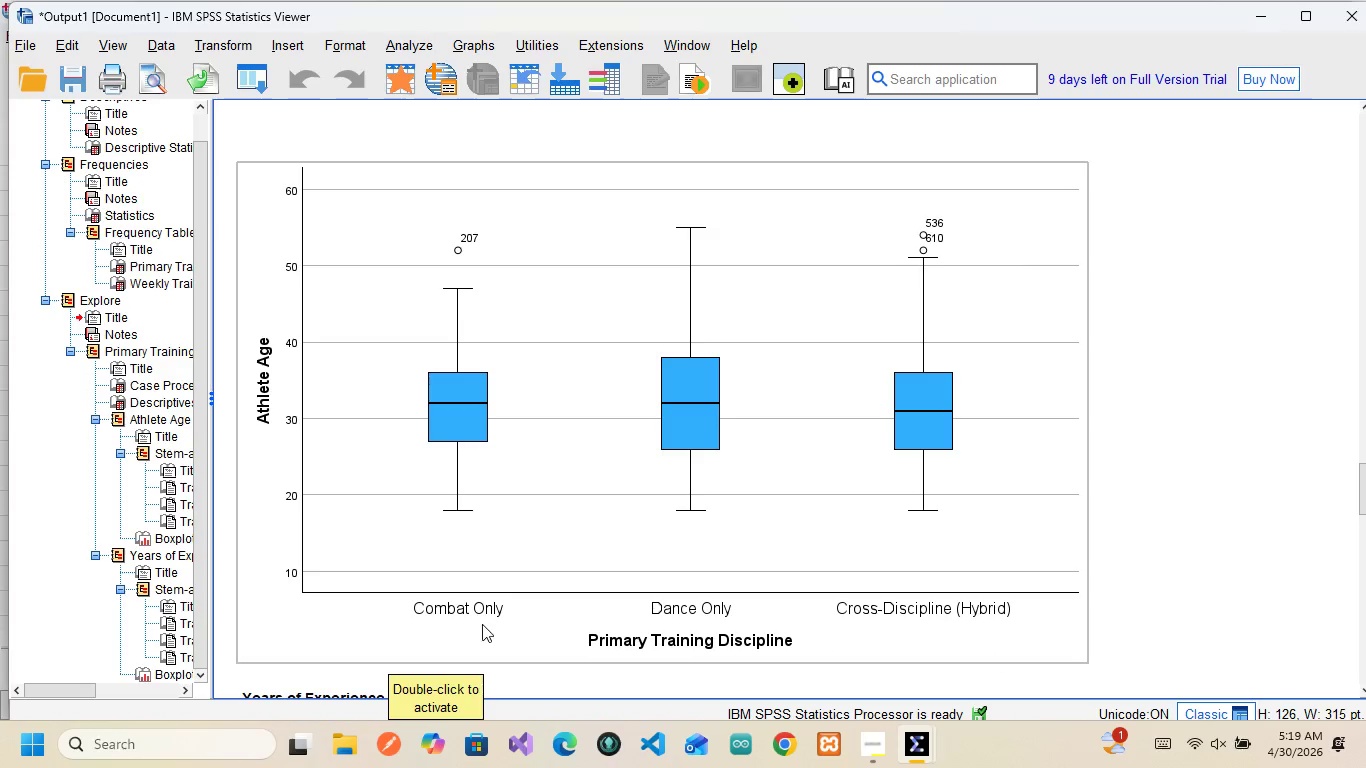 
scroll: coordinate [489, 582], scroll_direction: down, amount: 5.0
 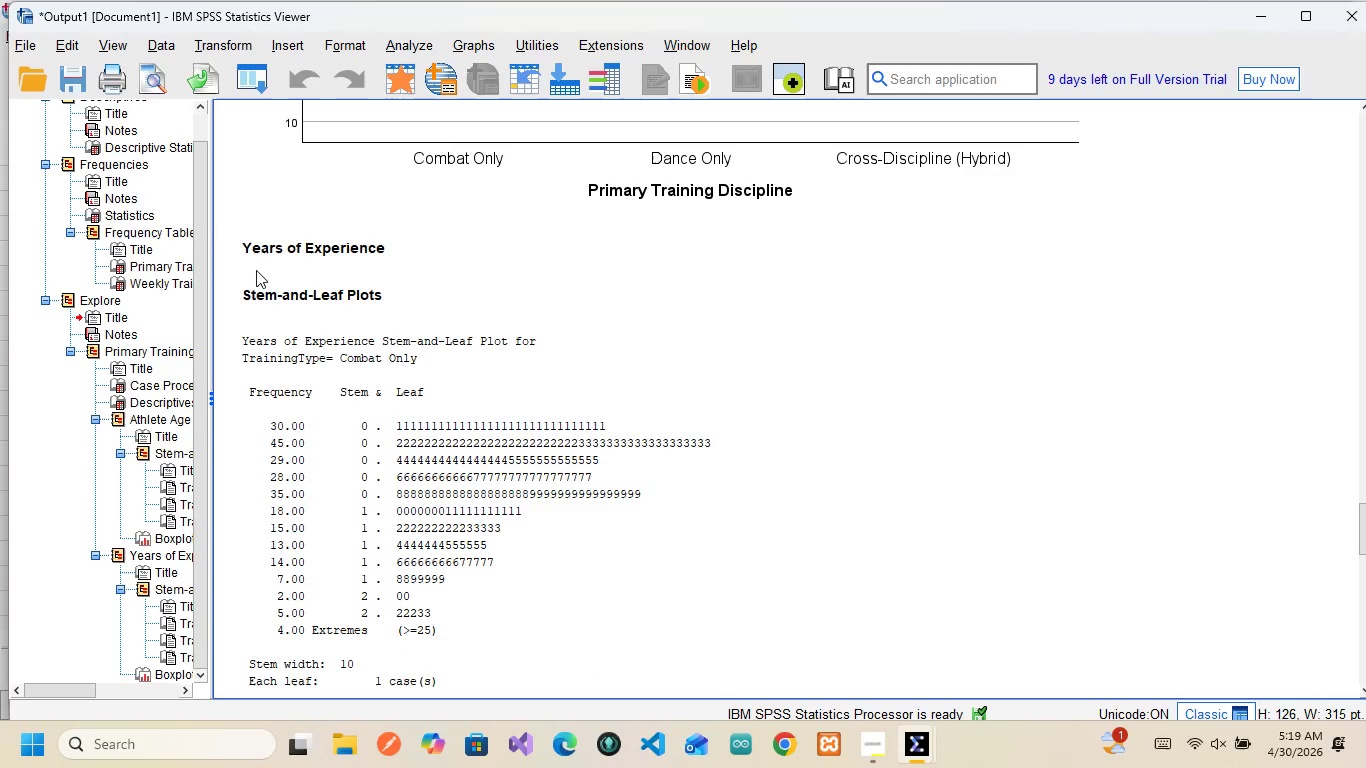 
mouse_move([288, 372])
 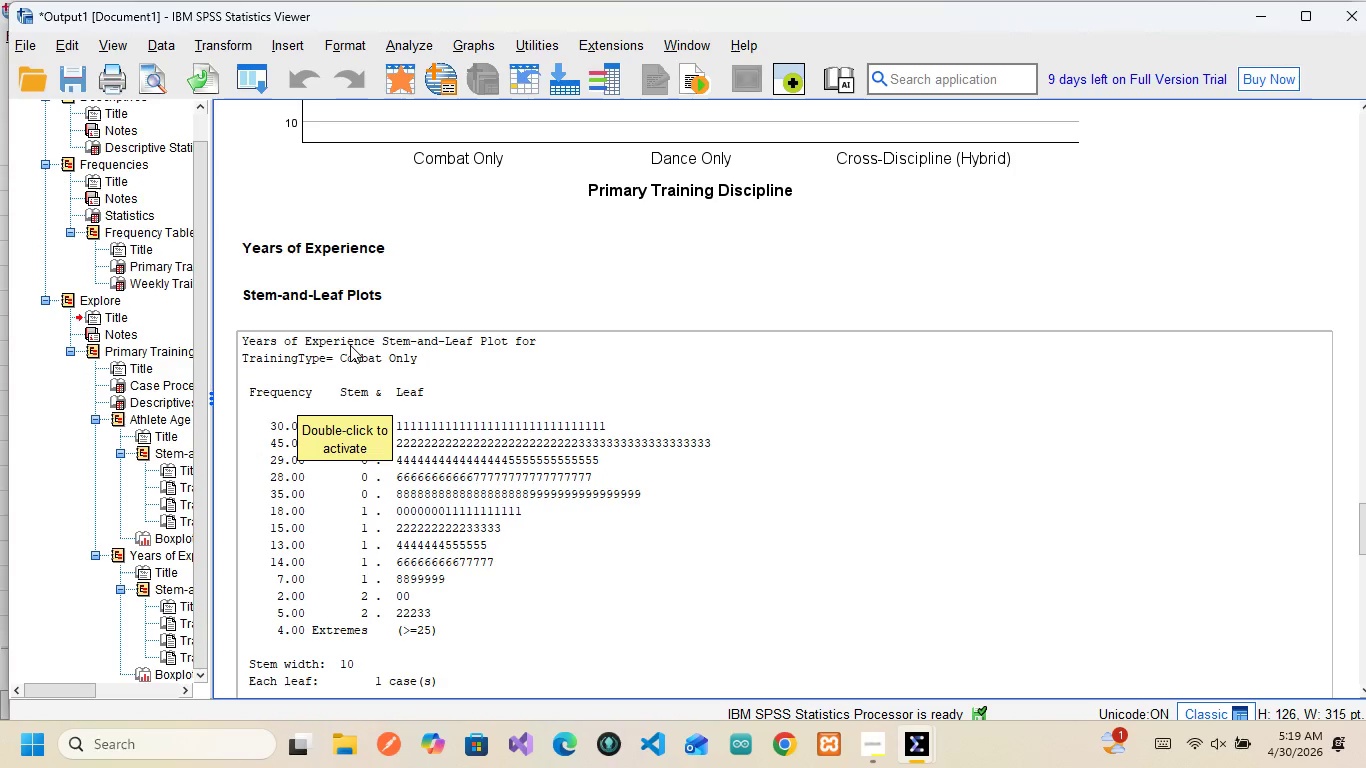 
wait(5.44)
 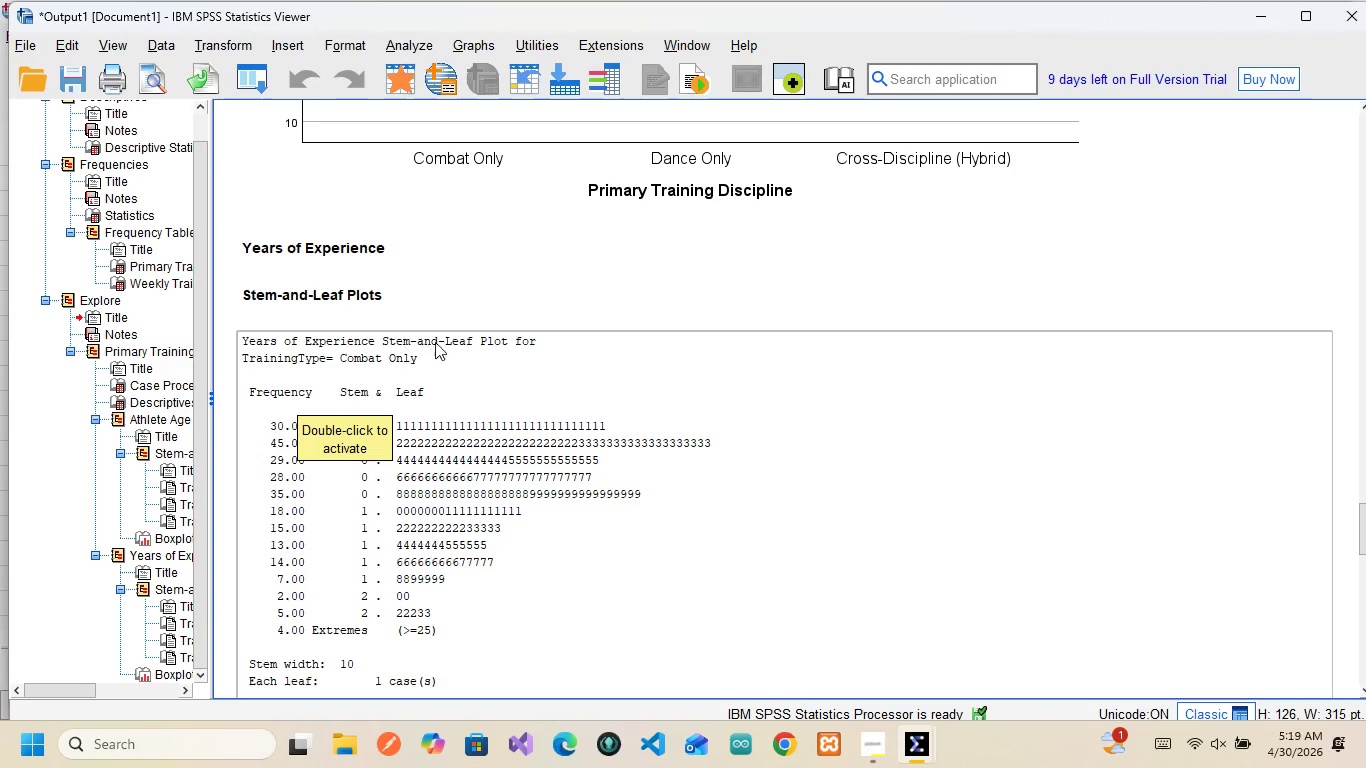 
scroll: coordinate [430, 531], scroll_direction: down, amount: 6.0
 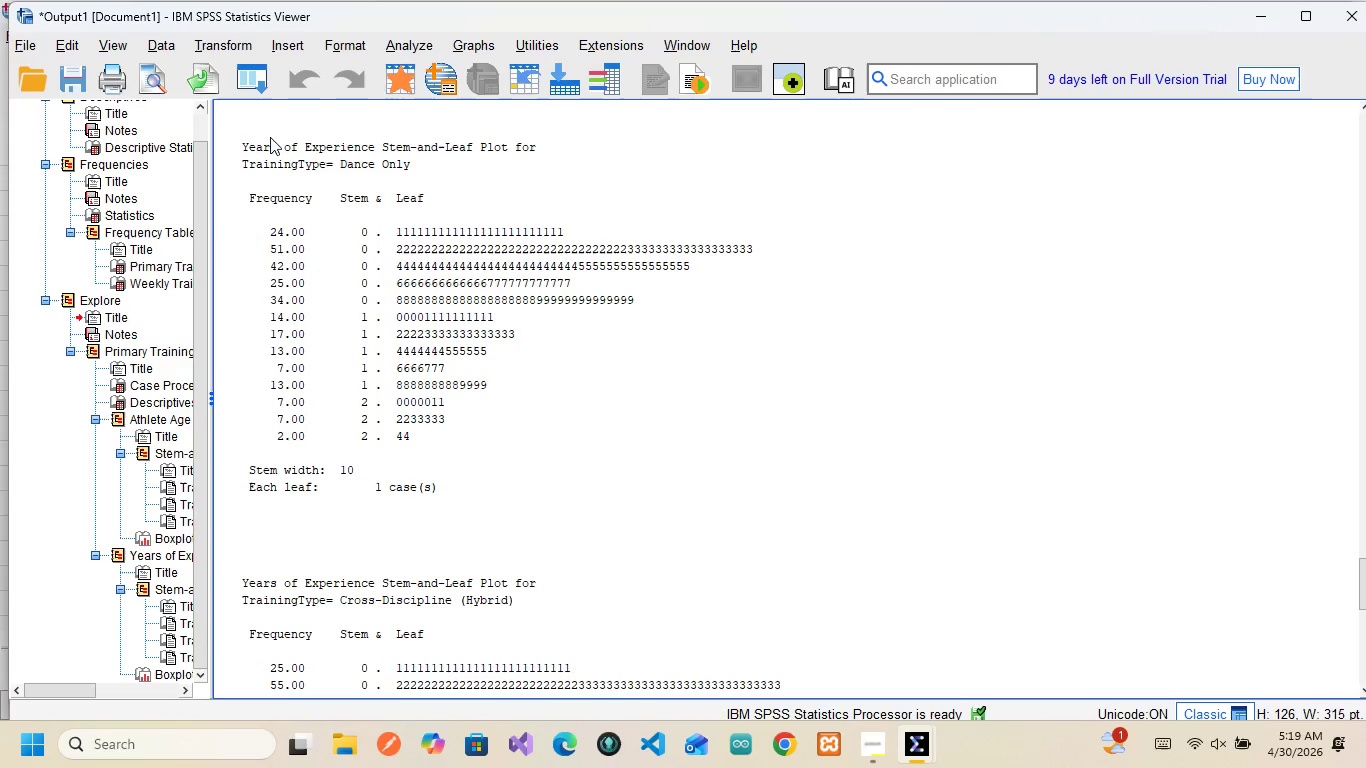 
wait(8.11)
 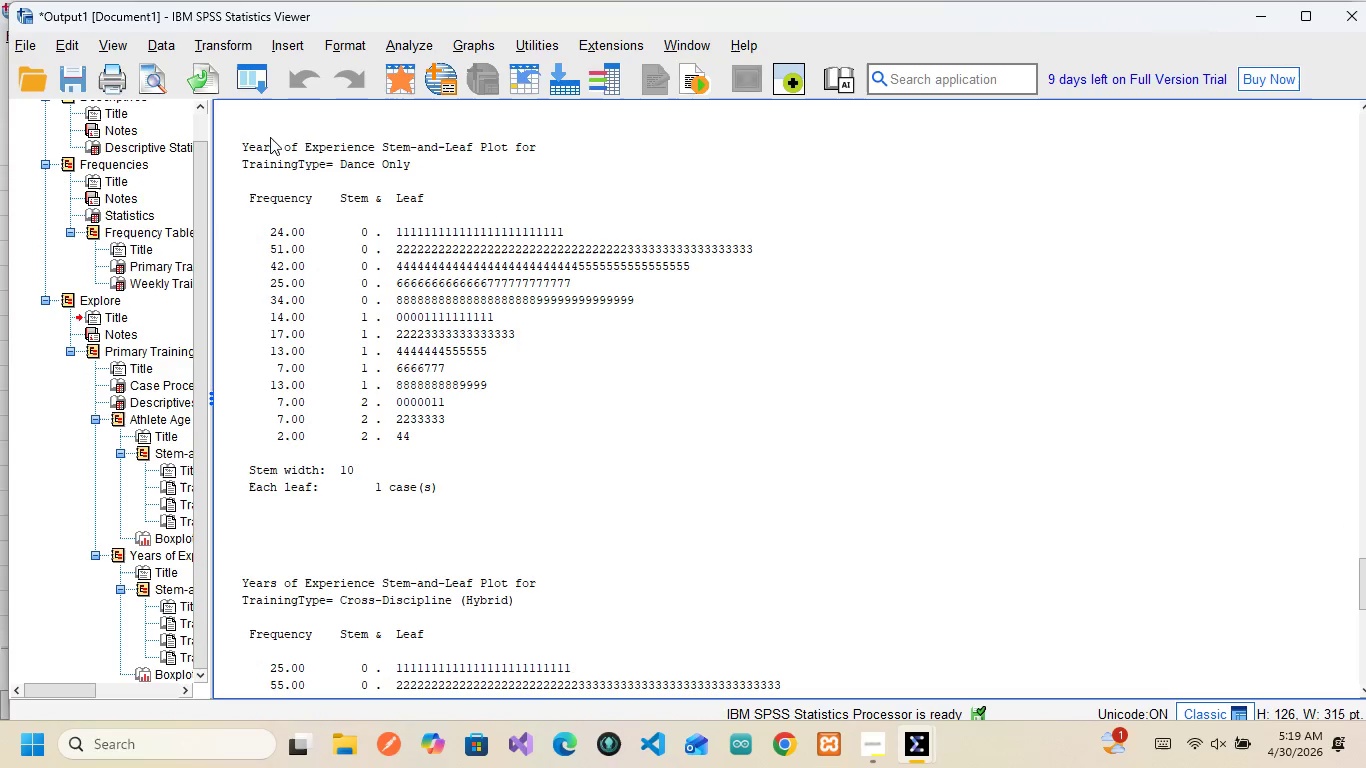 
scroll: coordinate [383, 377], scroll_direction: down, amount: 5.0
 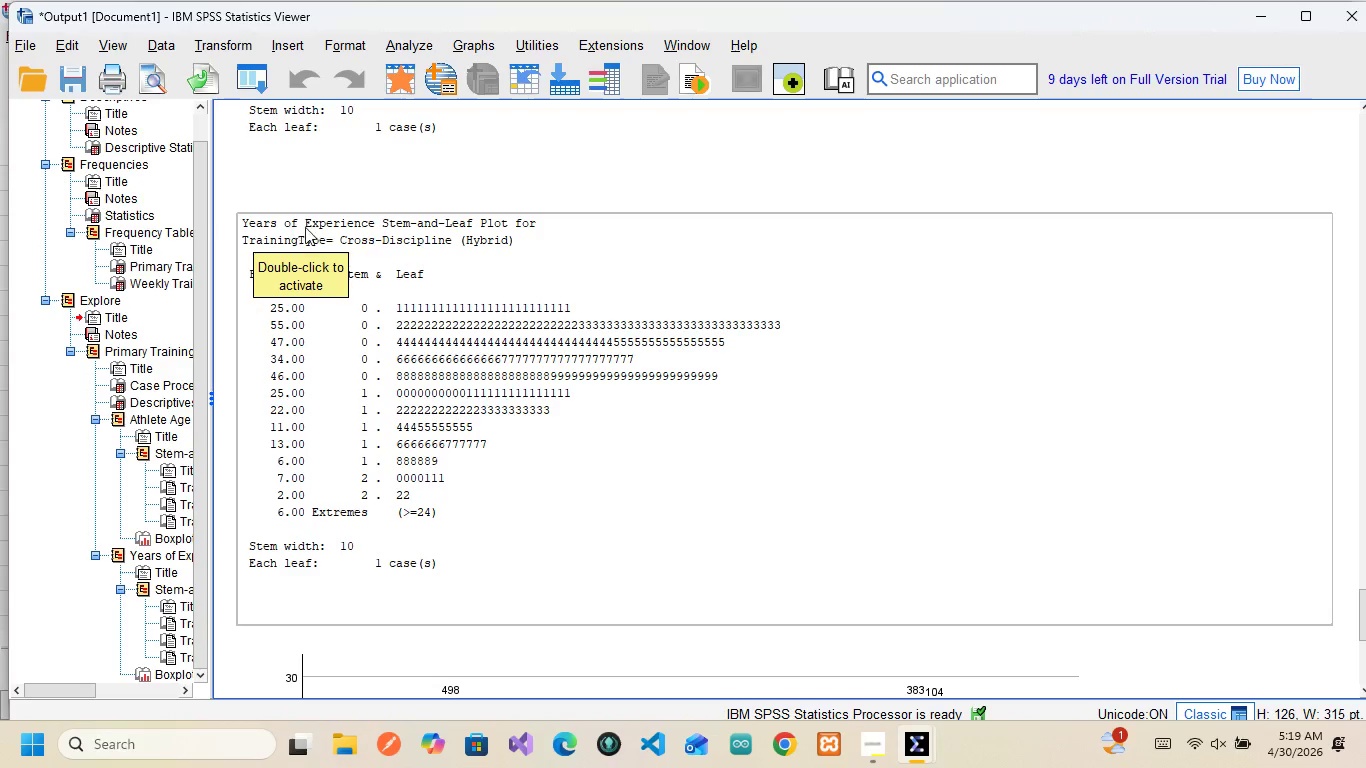 
wait(5.34)
 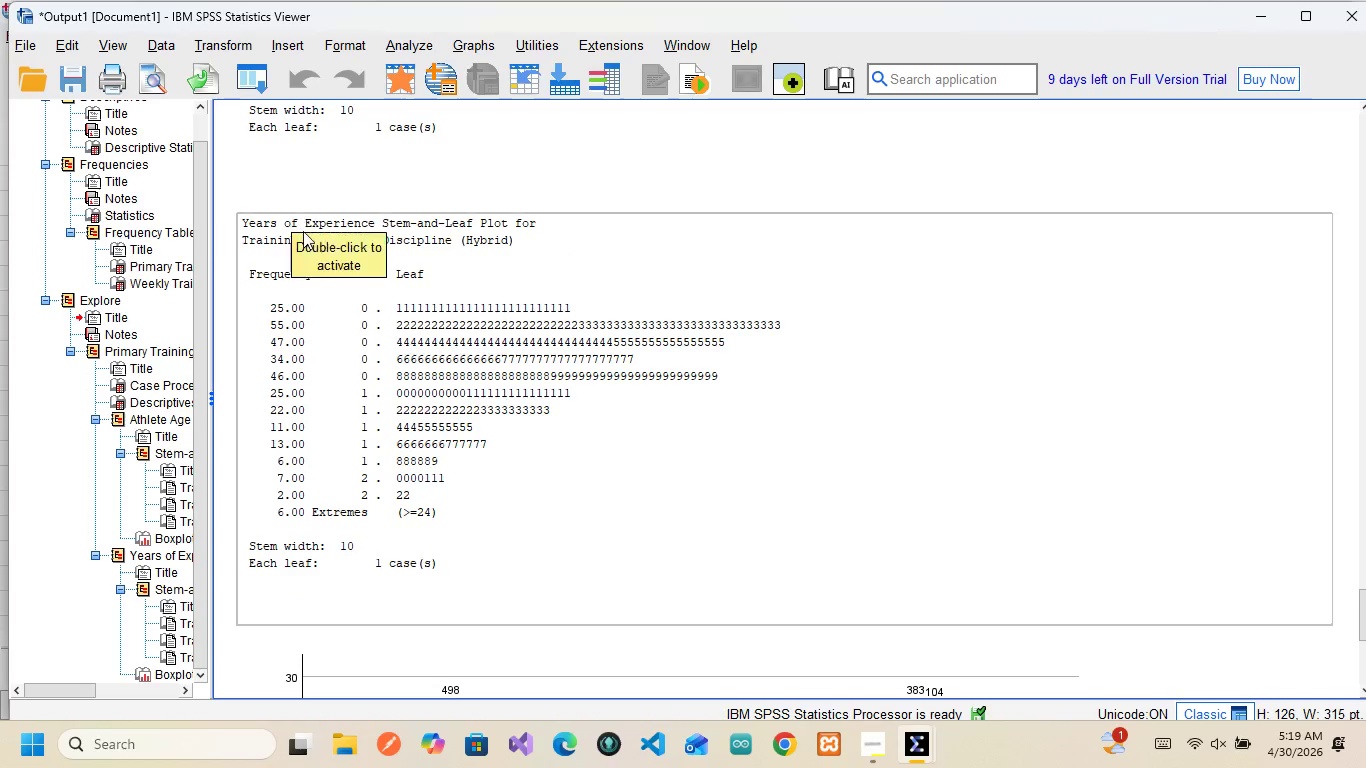 
scroll: coordinate [384, 345], scroll_direction: down, amount: 5.0
 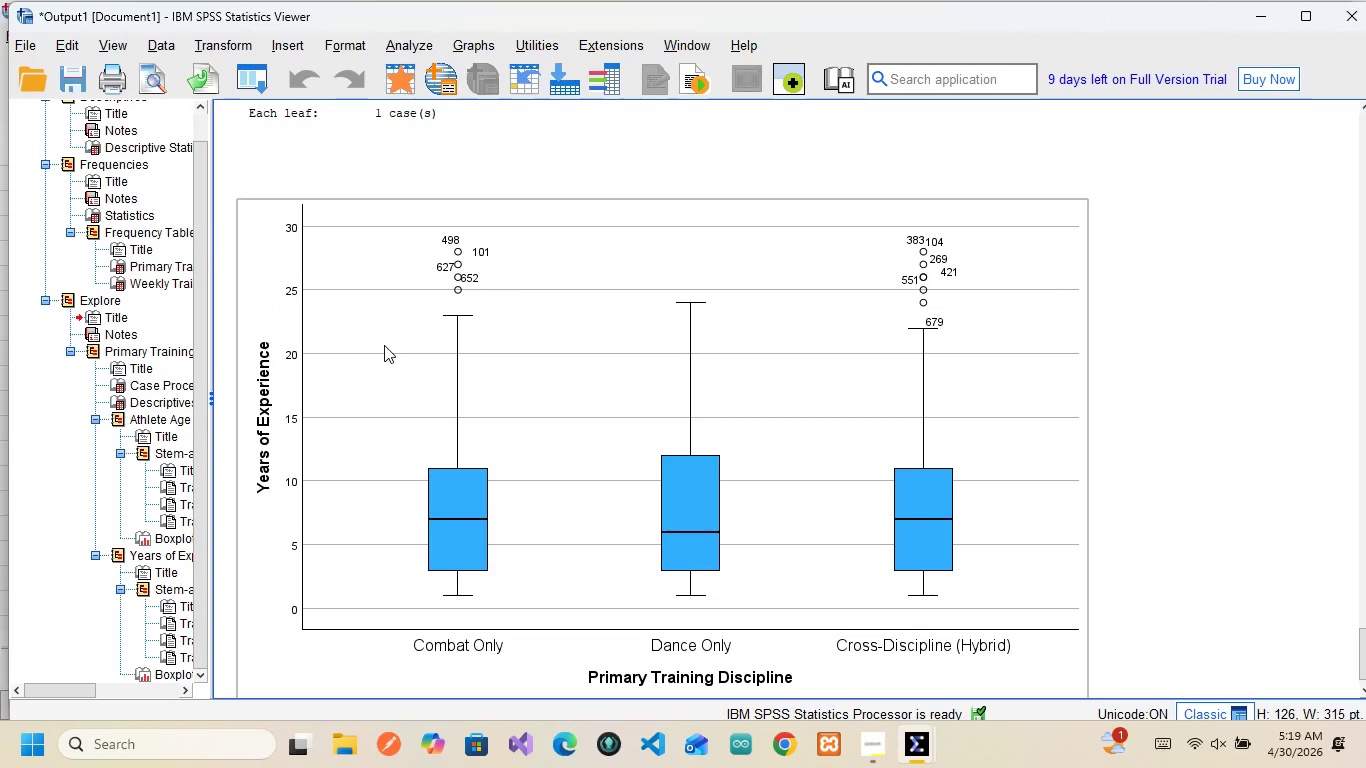 
scroll: coordinate [384, 345], scroll_direction: none, amount: 0.0
 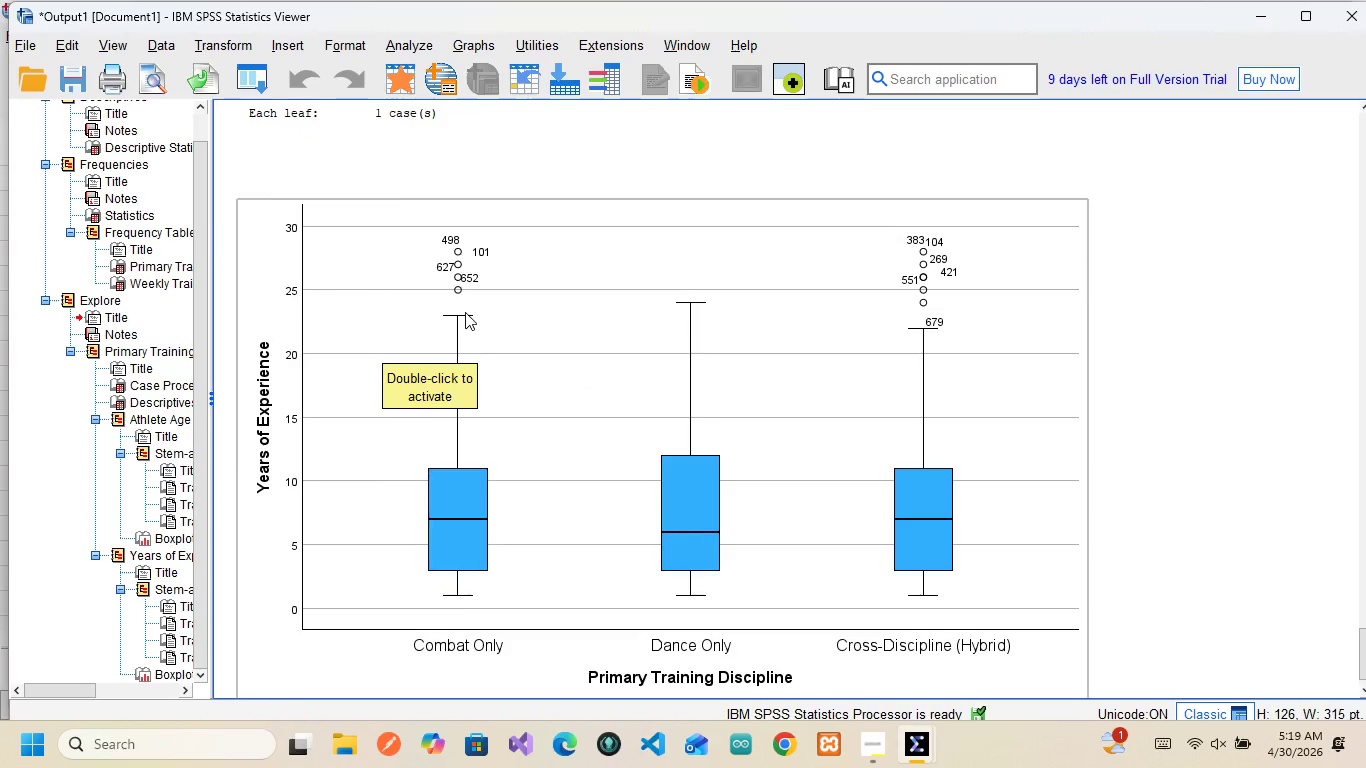 
scroll: coordinate [465, 312], scroll_direction: down, amount: 6.0
 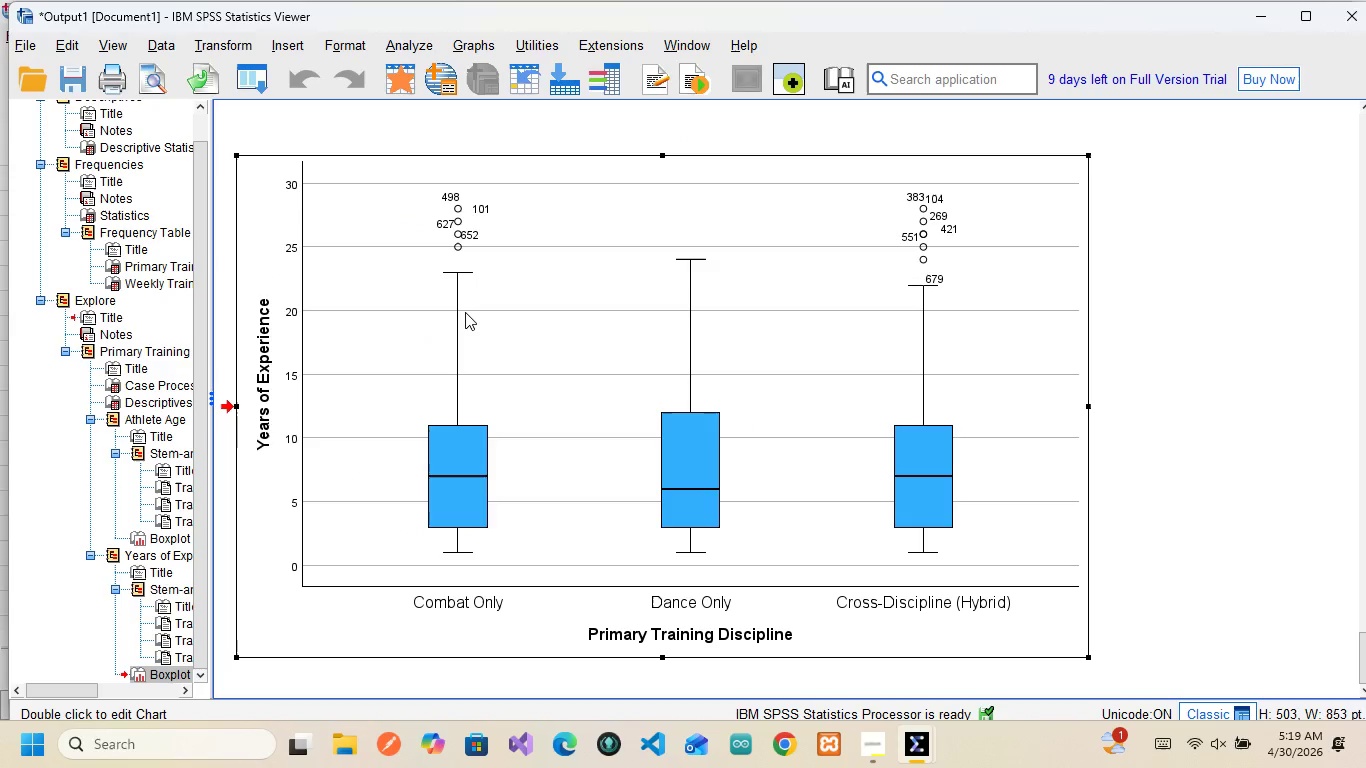 
double_click([465, 312])
 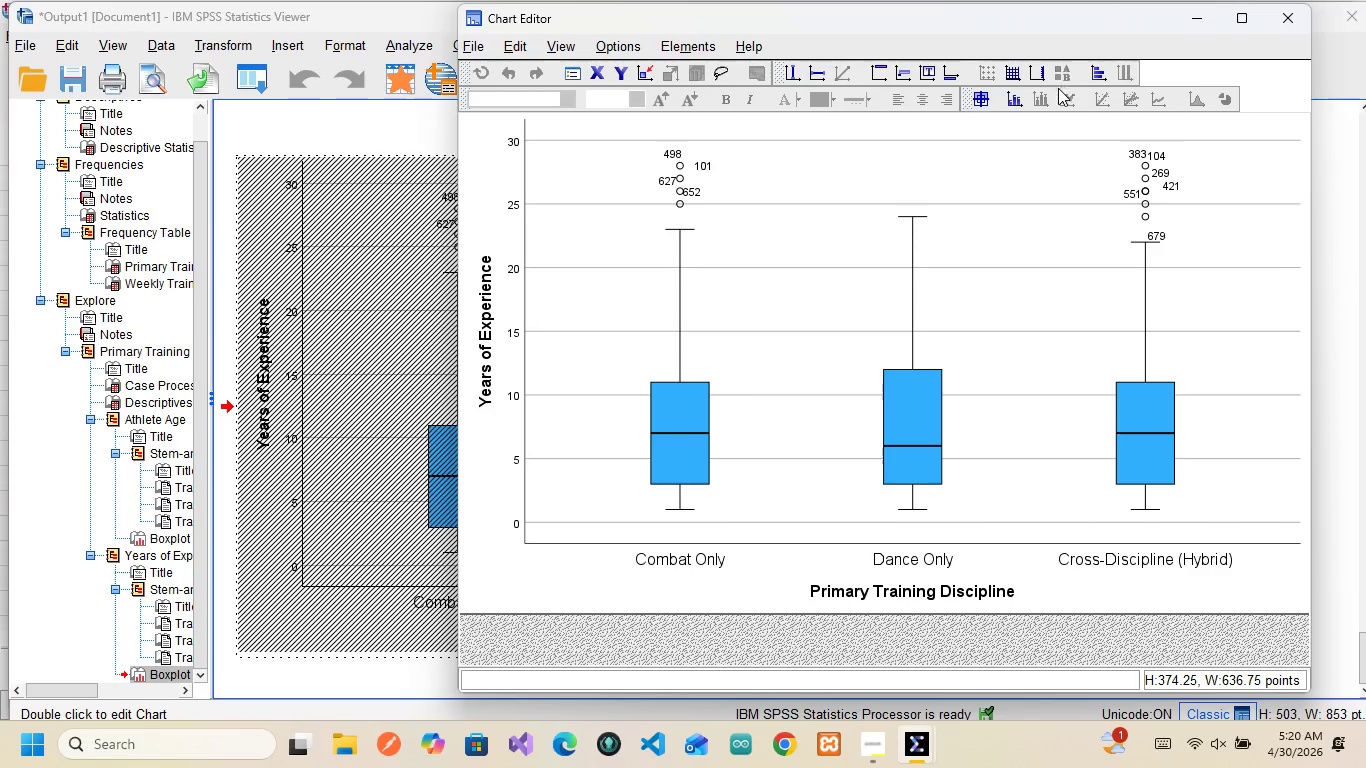 
left_click([1021, 98])
 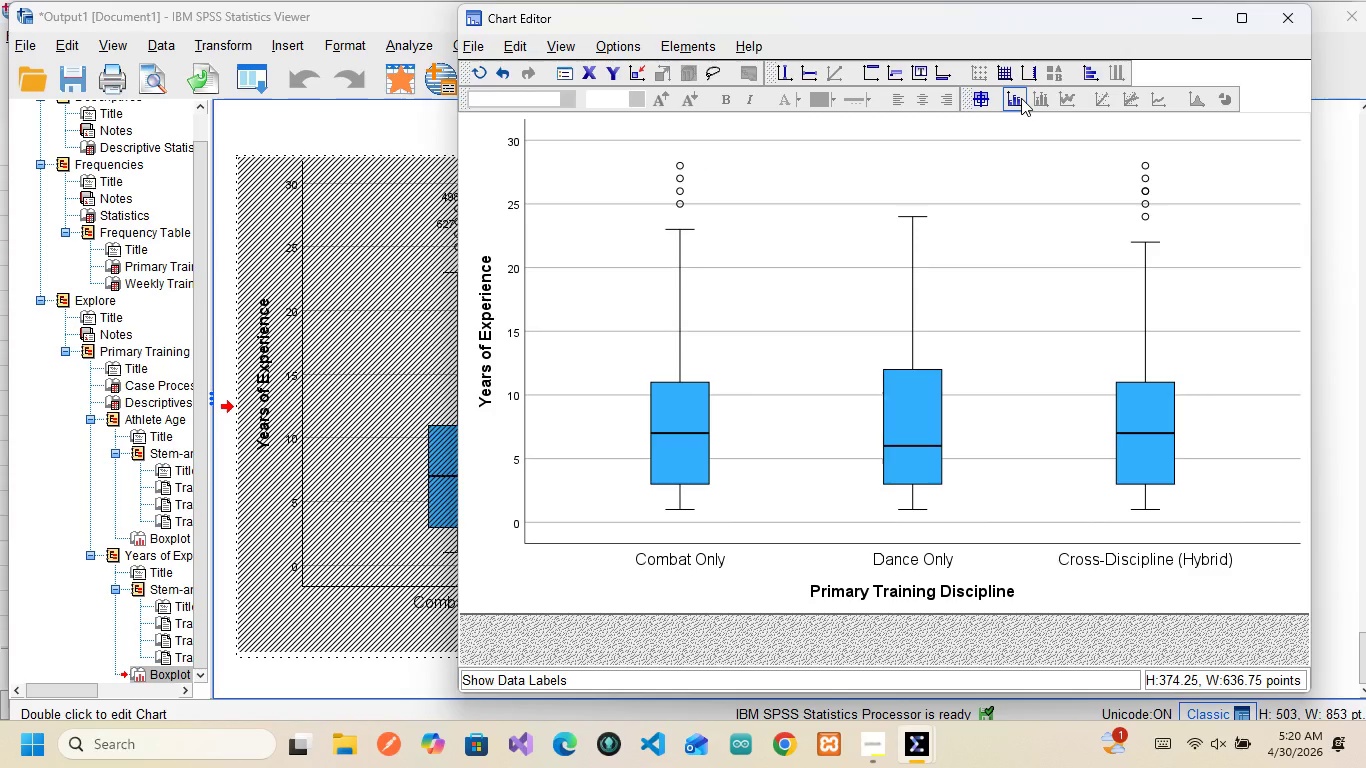 
left_click([1021, 98])
 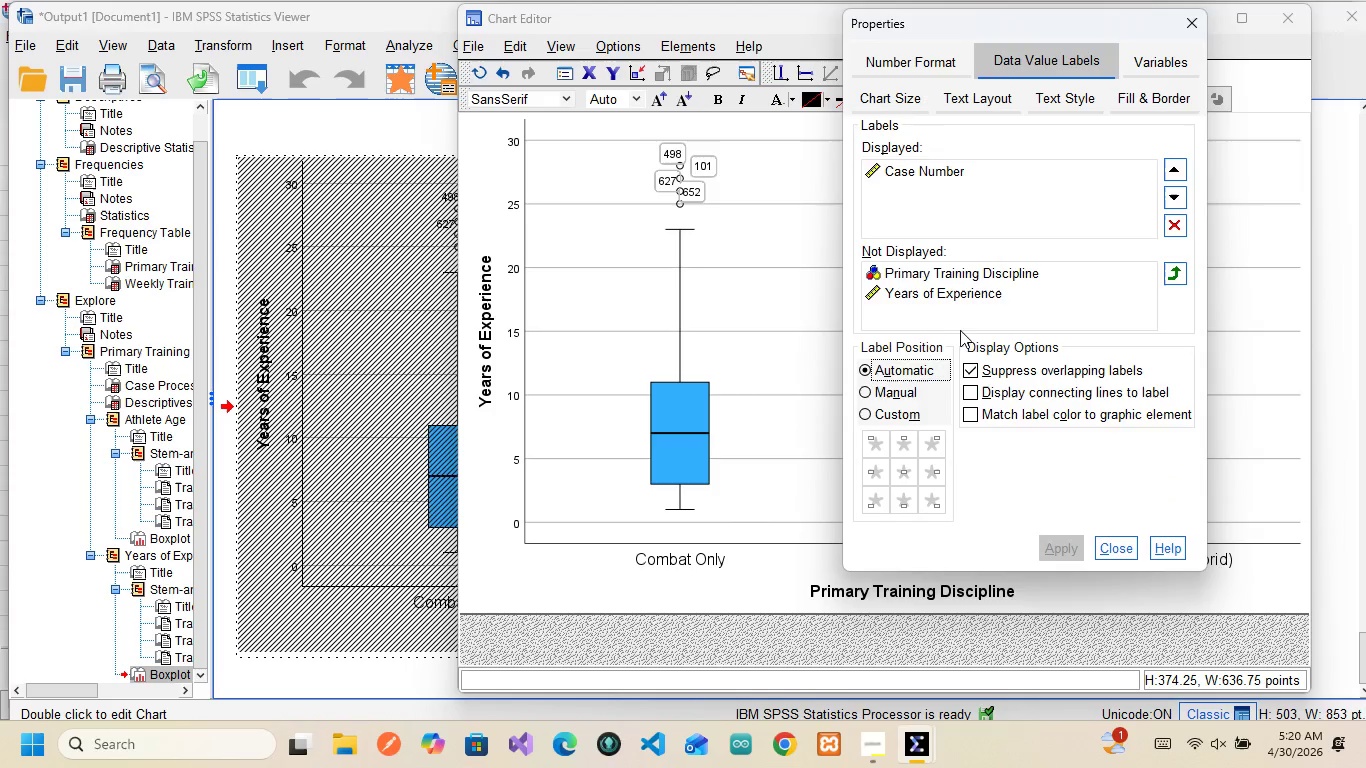 
wait(8.45)
 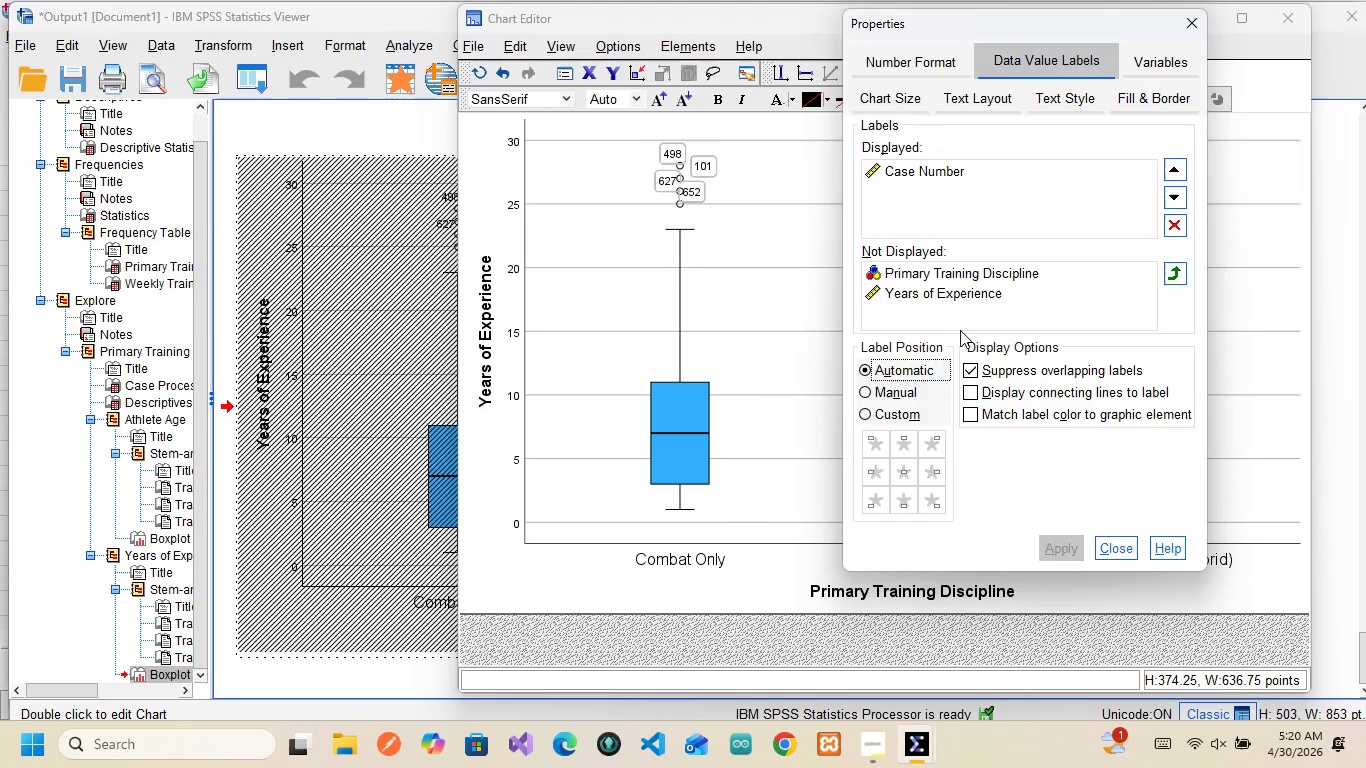 
left_click([1181, 26])
 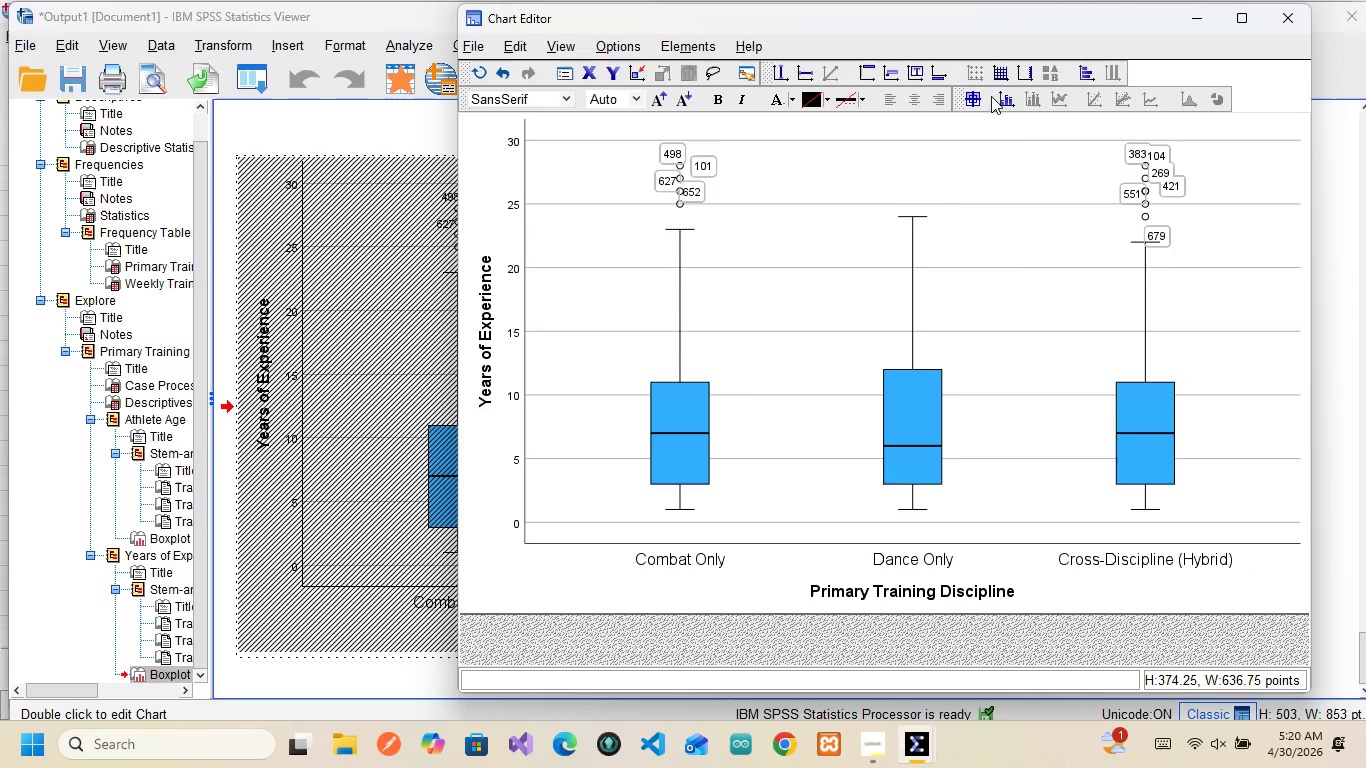 
left_click([1001, 100])
 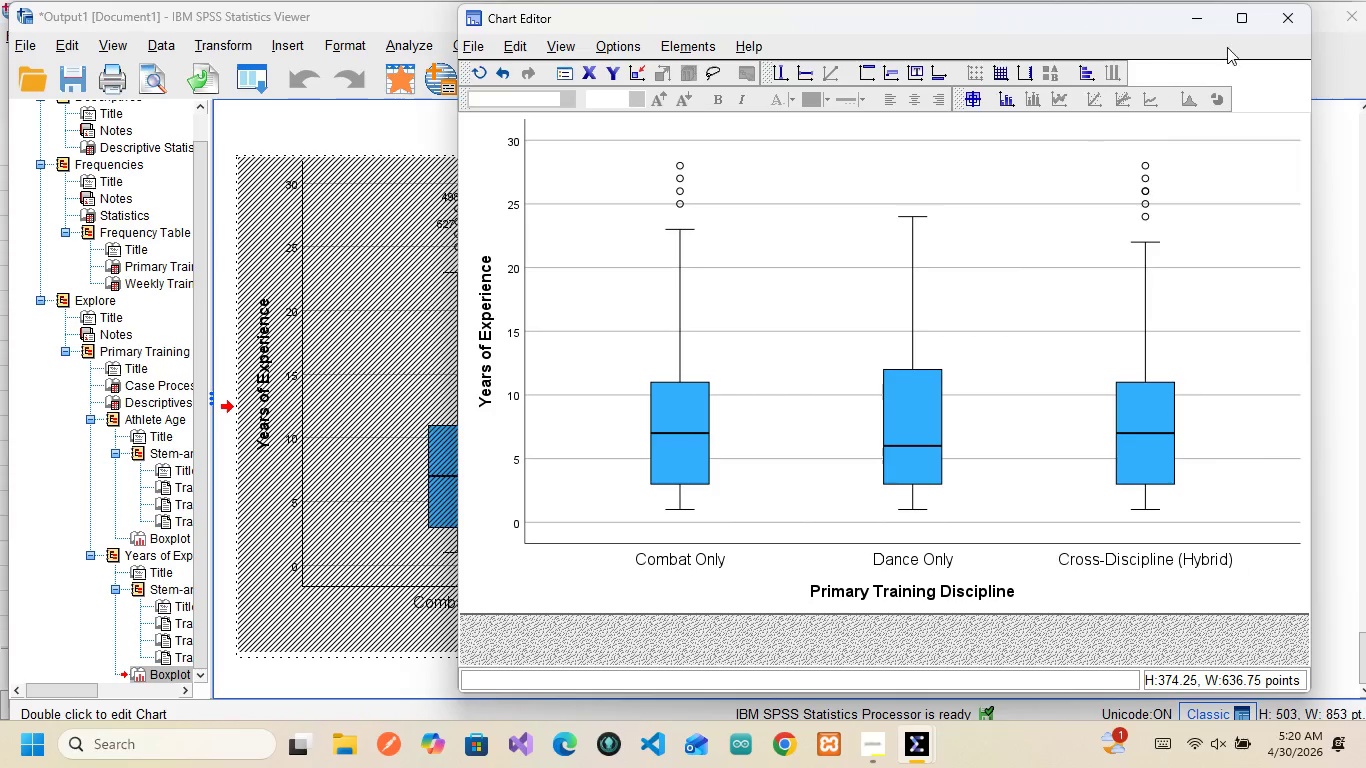 
left_click([1283, 22])
 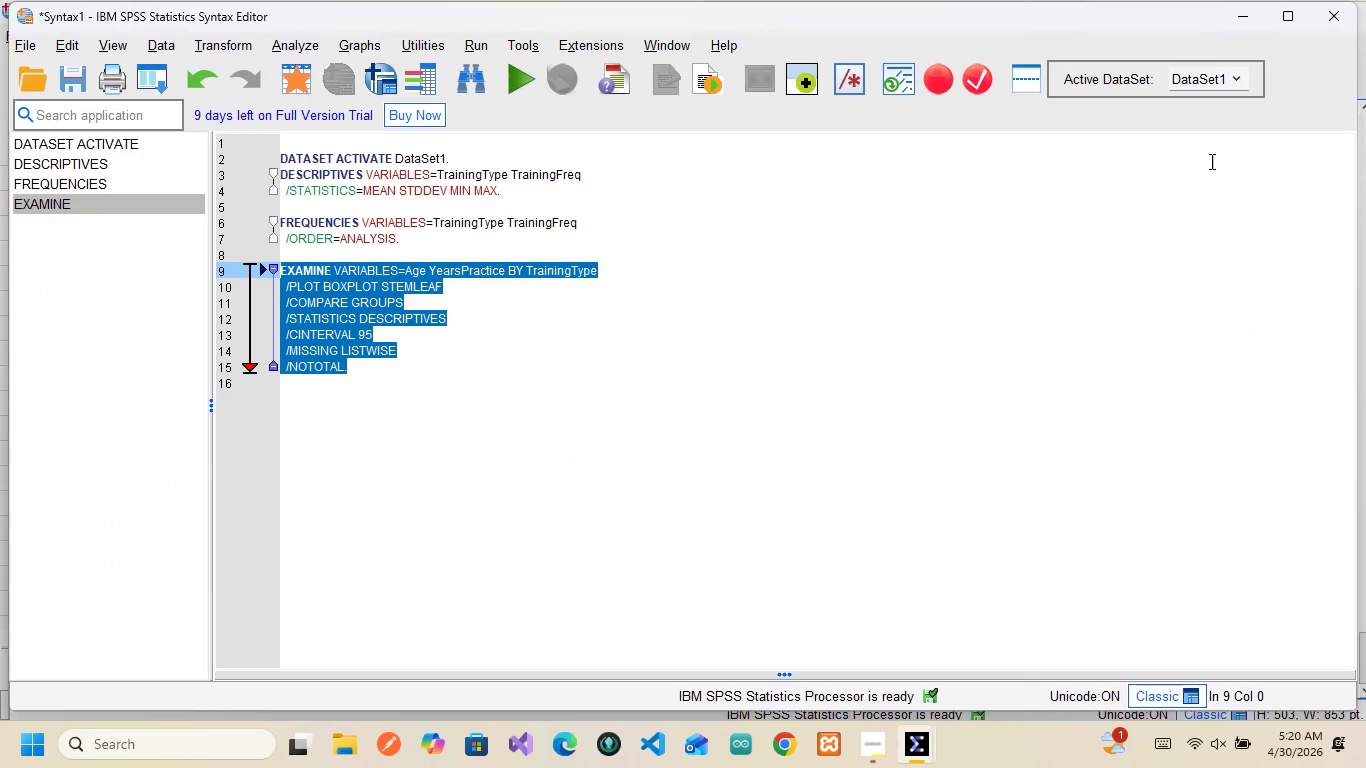 
left_click([1284, 18])
 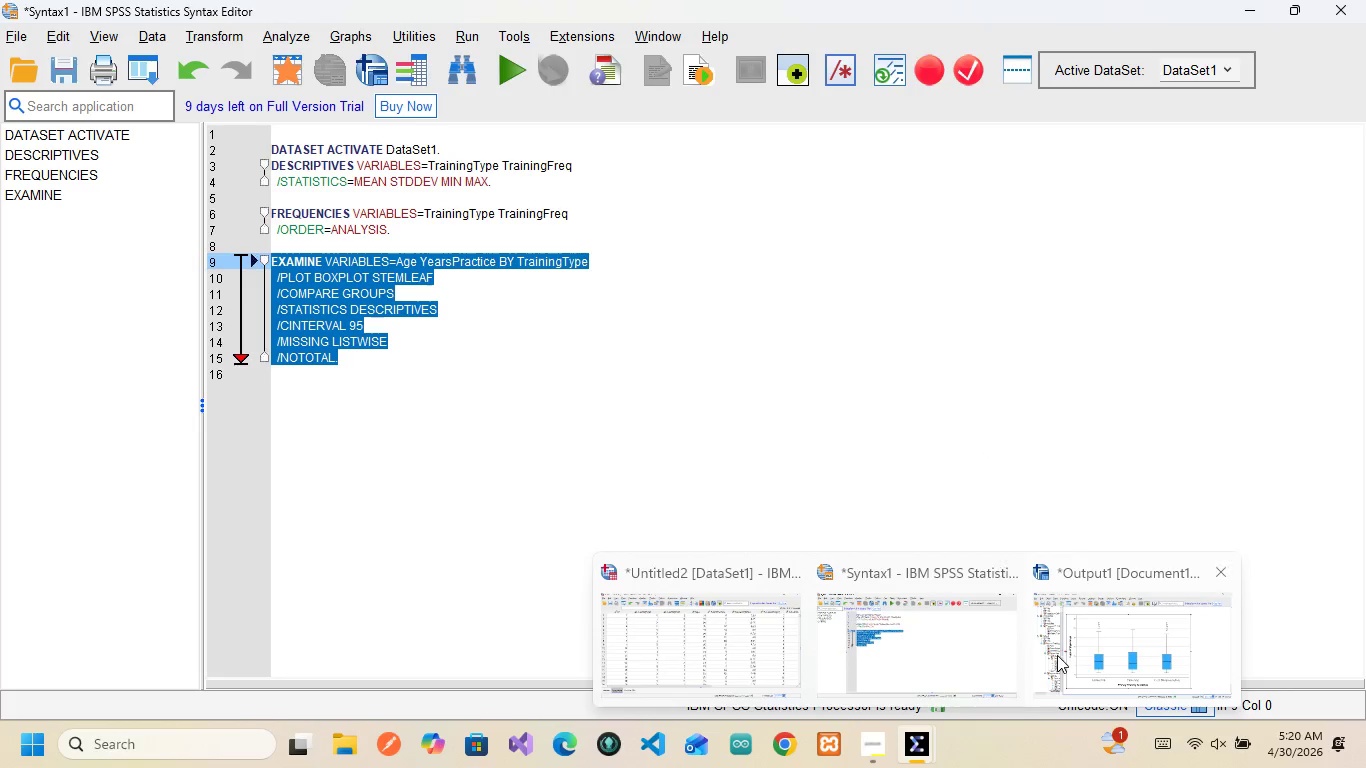 
left_click([1082, 650])
 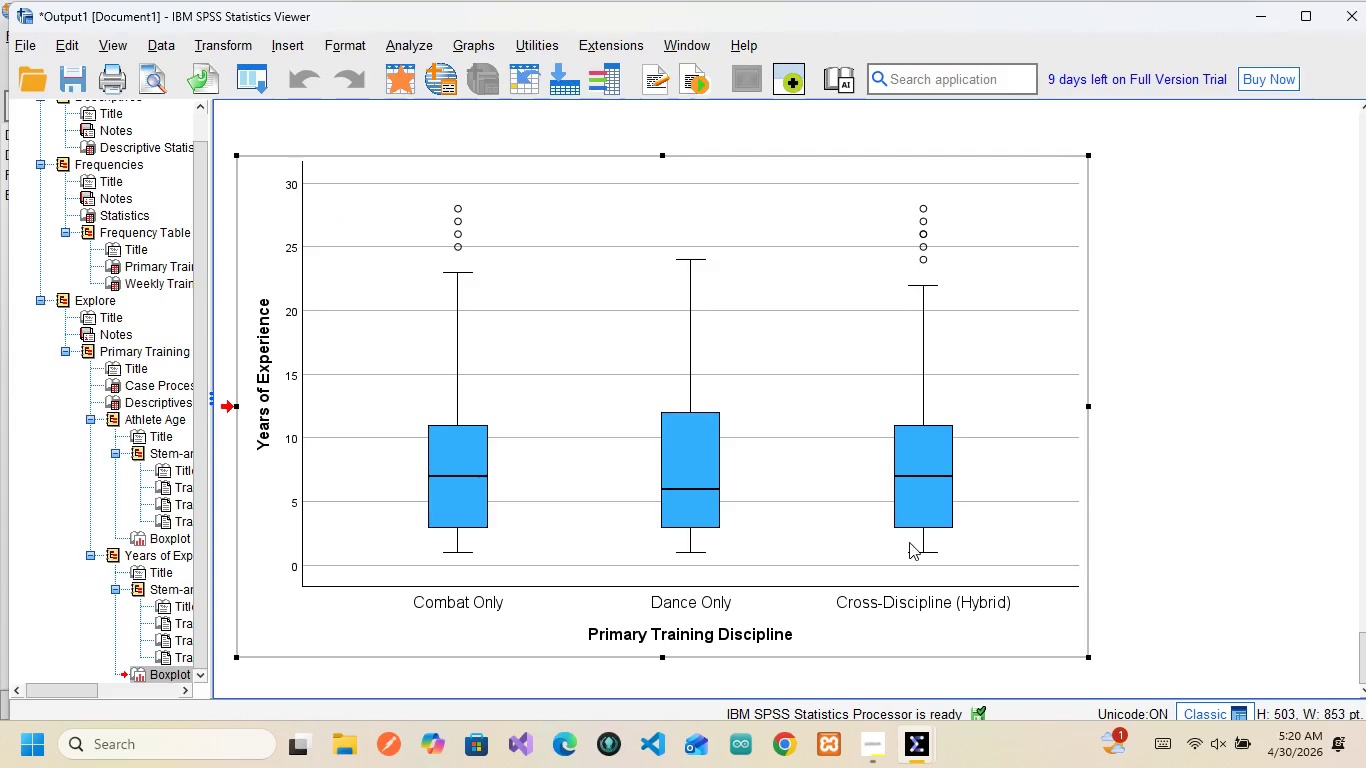 
scroll: coordinate [909, 542], scroll_direction: down, amount: 3.0
 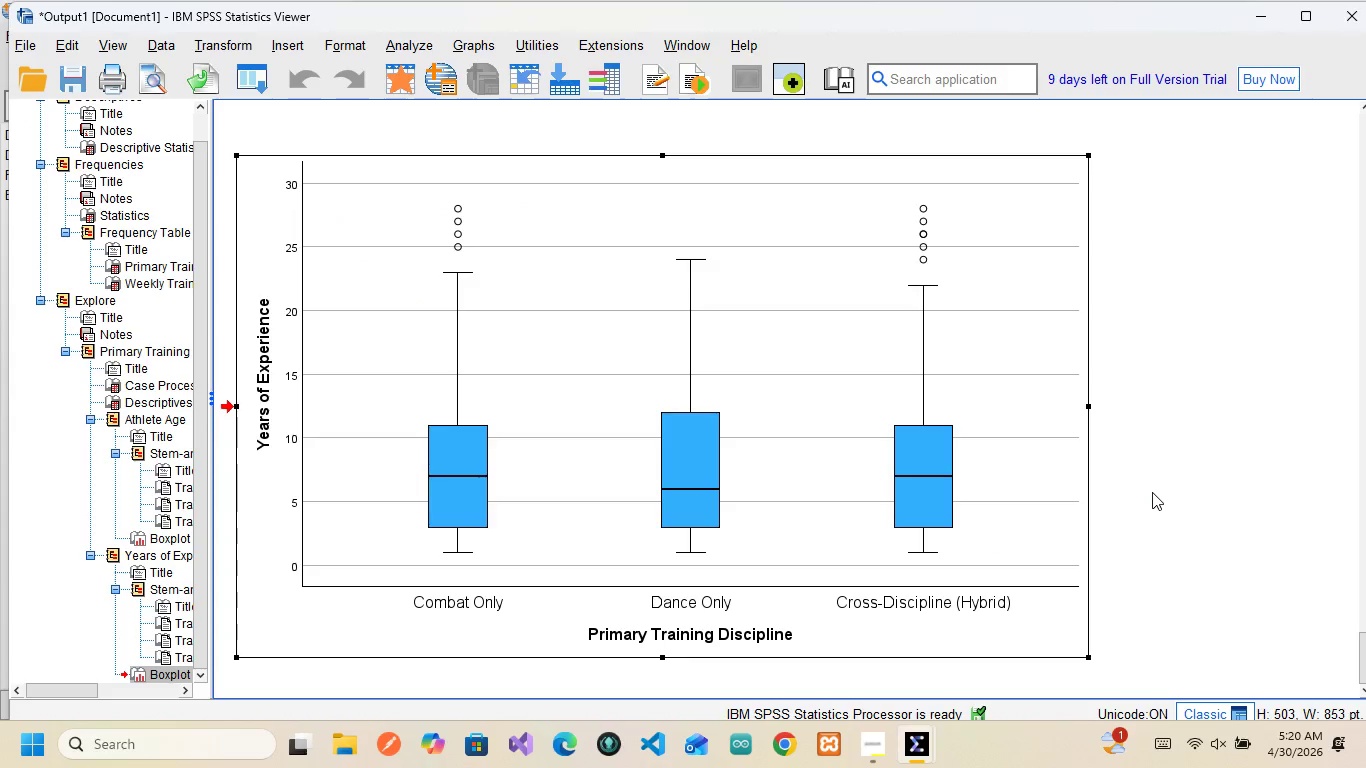 
left_click([1152, 492])
 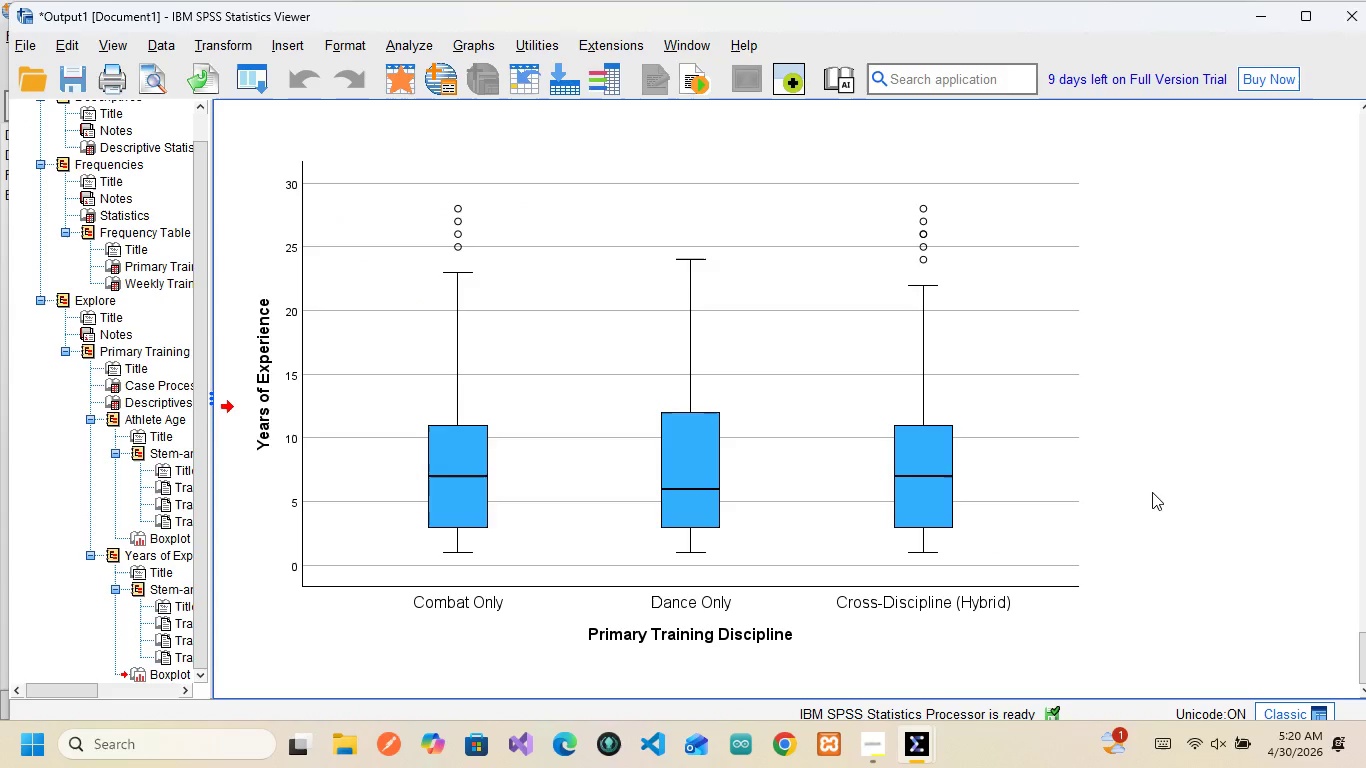 
scroll: coordinate [1152, 492], scroll_direction: down, amount: 3.0
 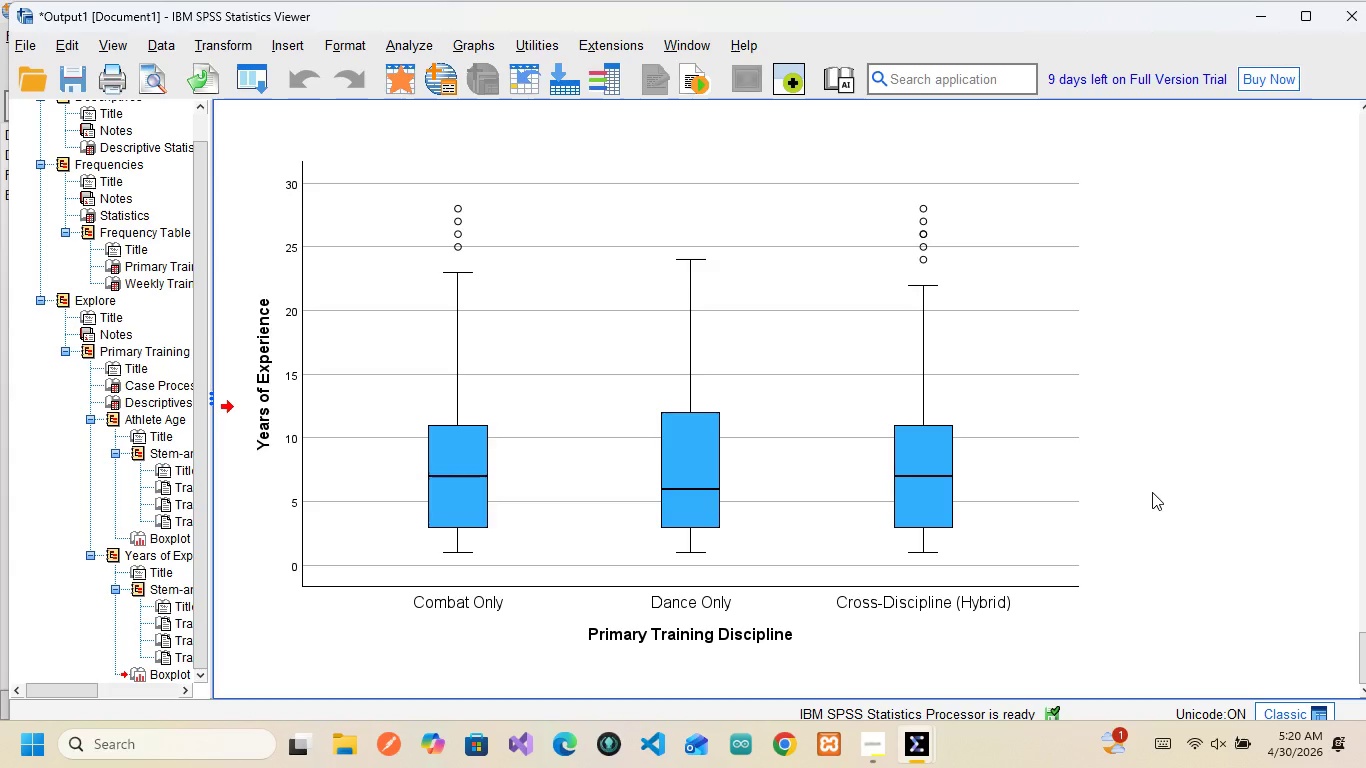 
wait(7.04)
 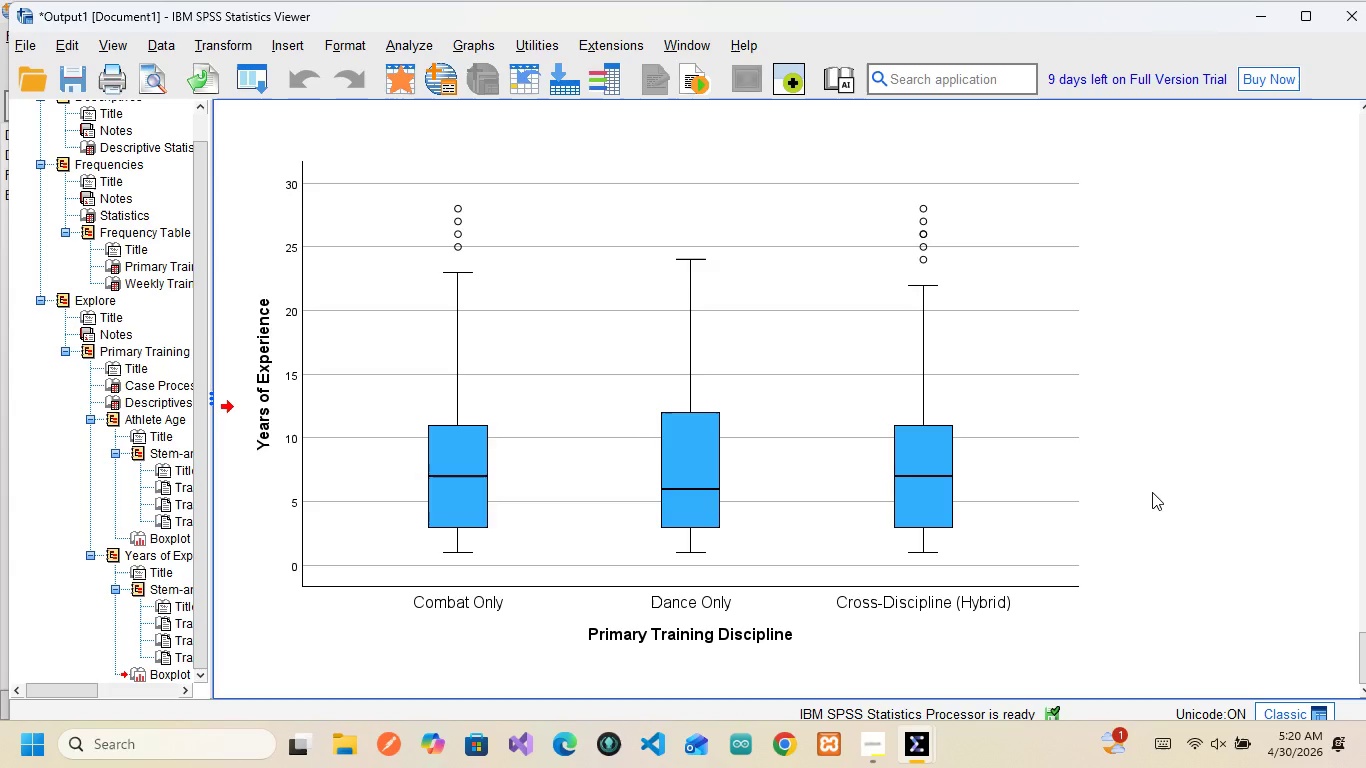 
scroll: coordinate [1152, 492], scroll_direction: up, amount: 1.0
 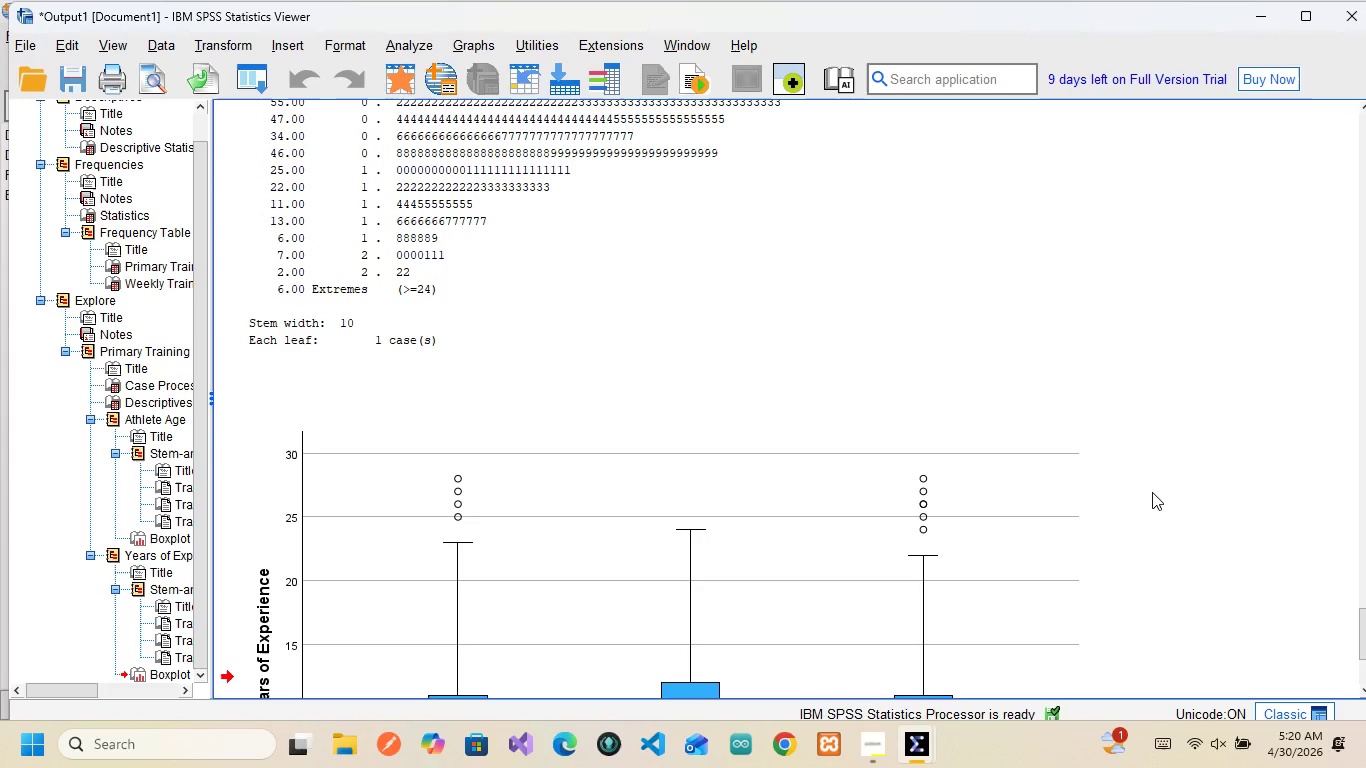 
wait(7.81)
 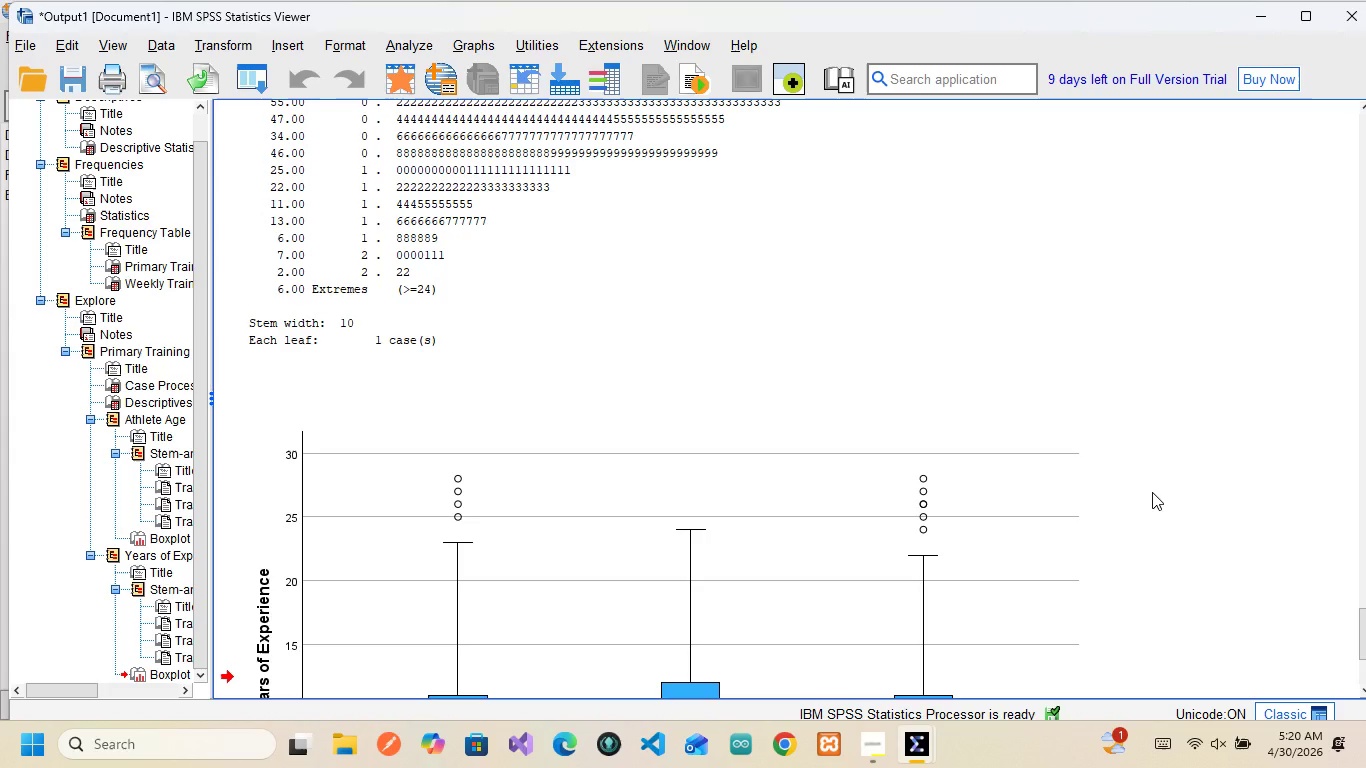 
mouse_move([896, 550])
 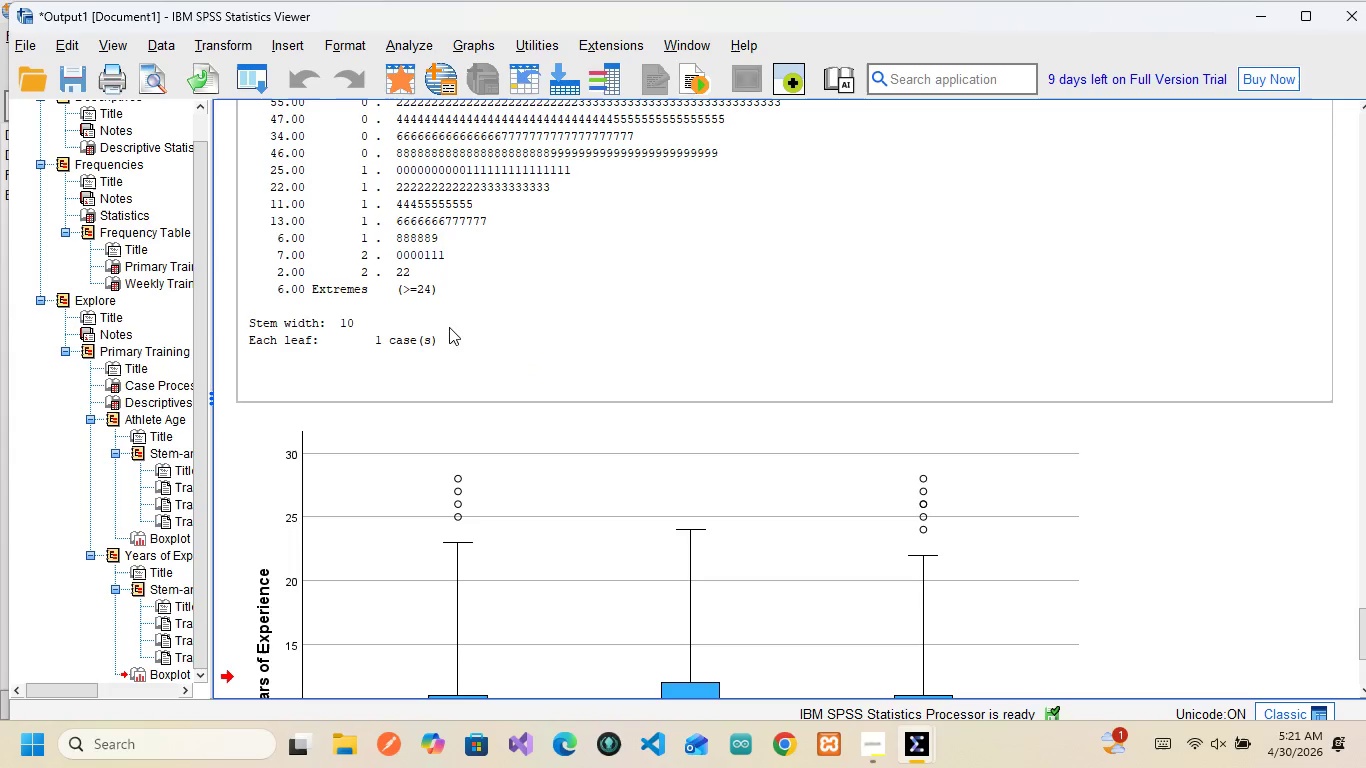 
wait(28.19)
 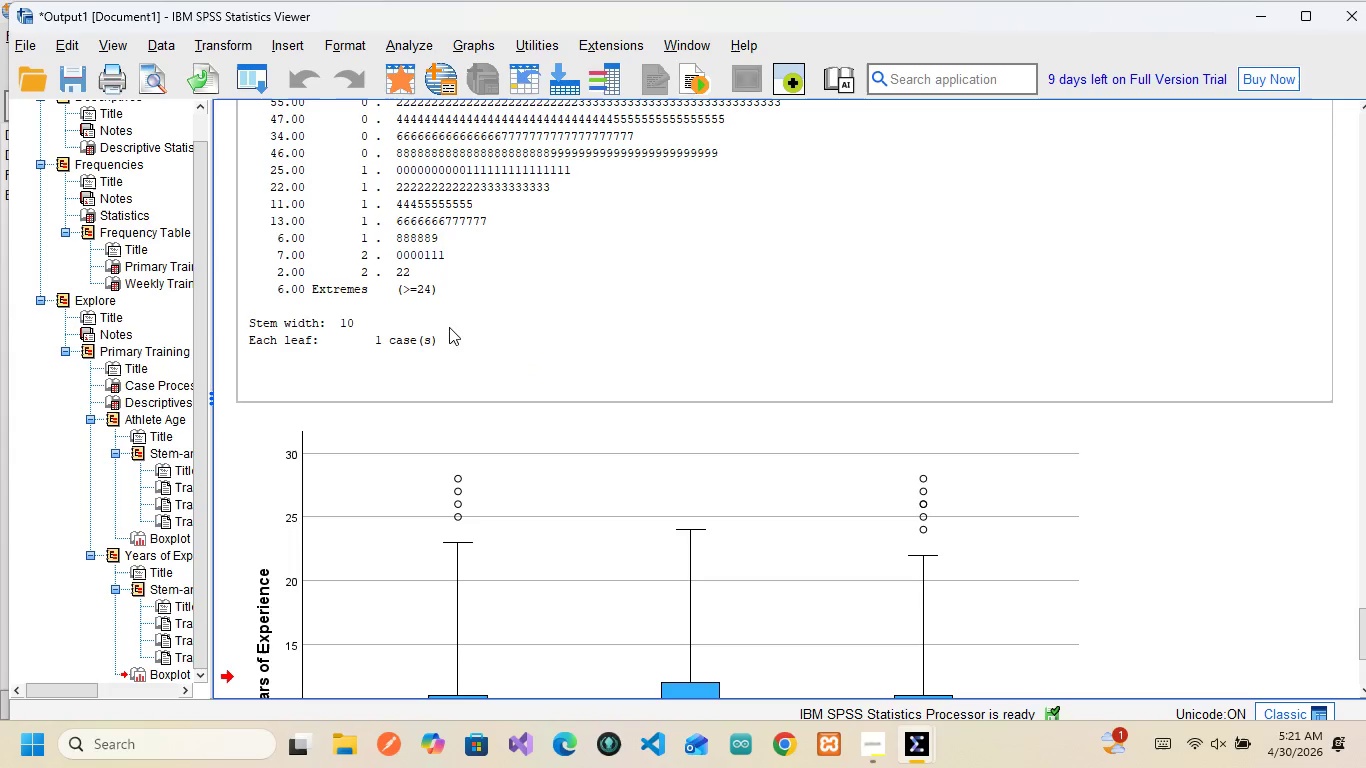 
left_click([418, 36])
 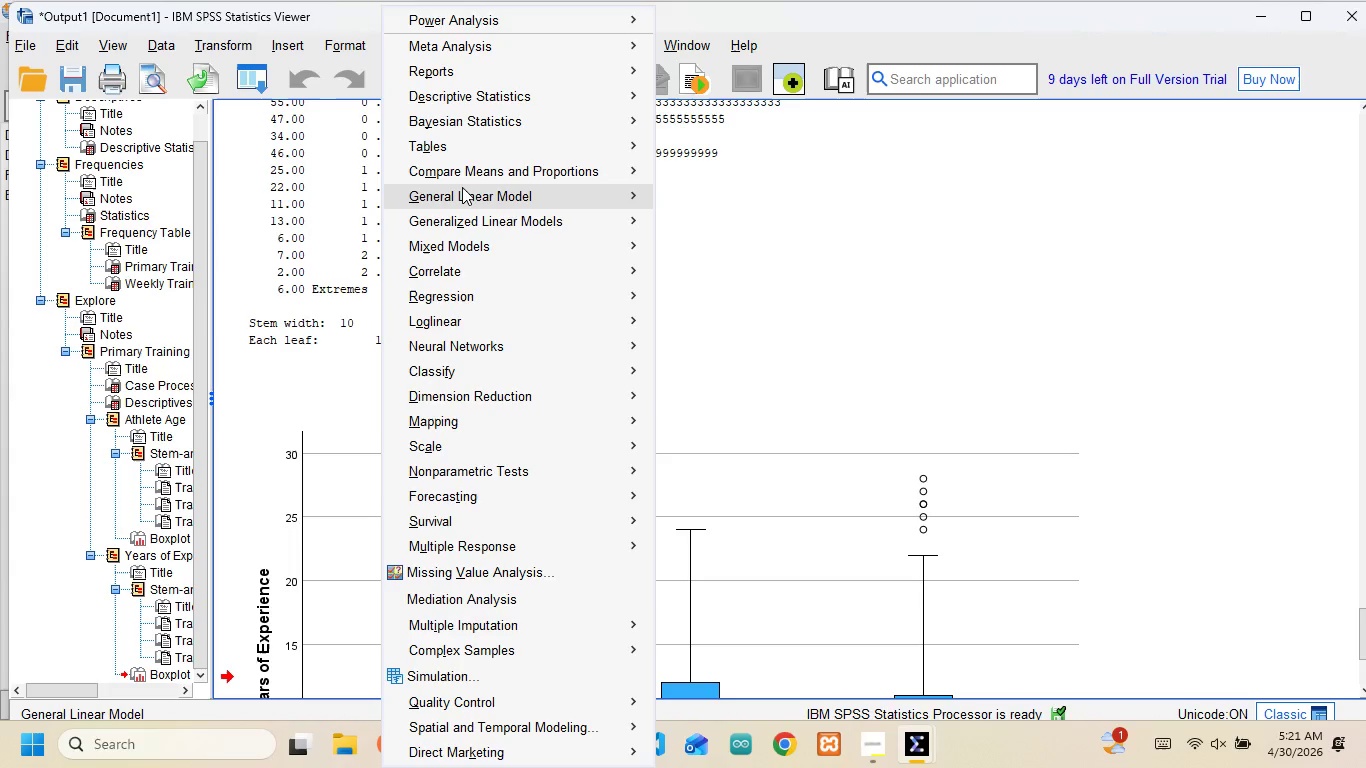 
wait(11.2)
 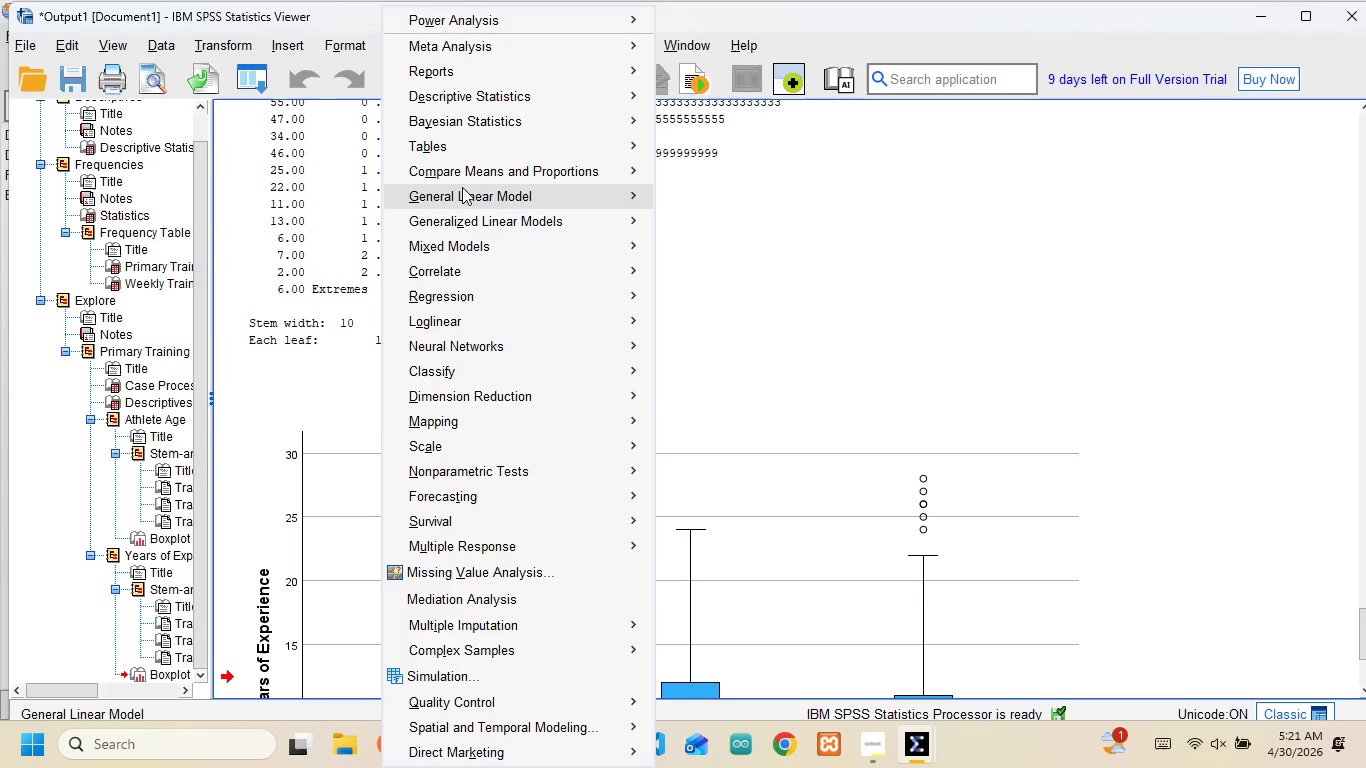 
left_click([696, 200])
 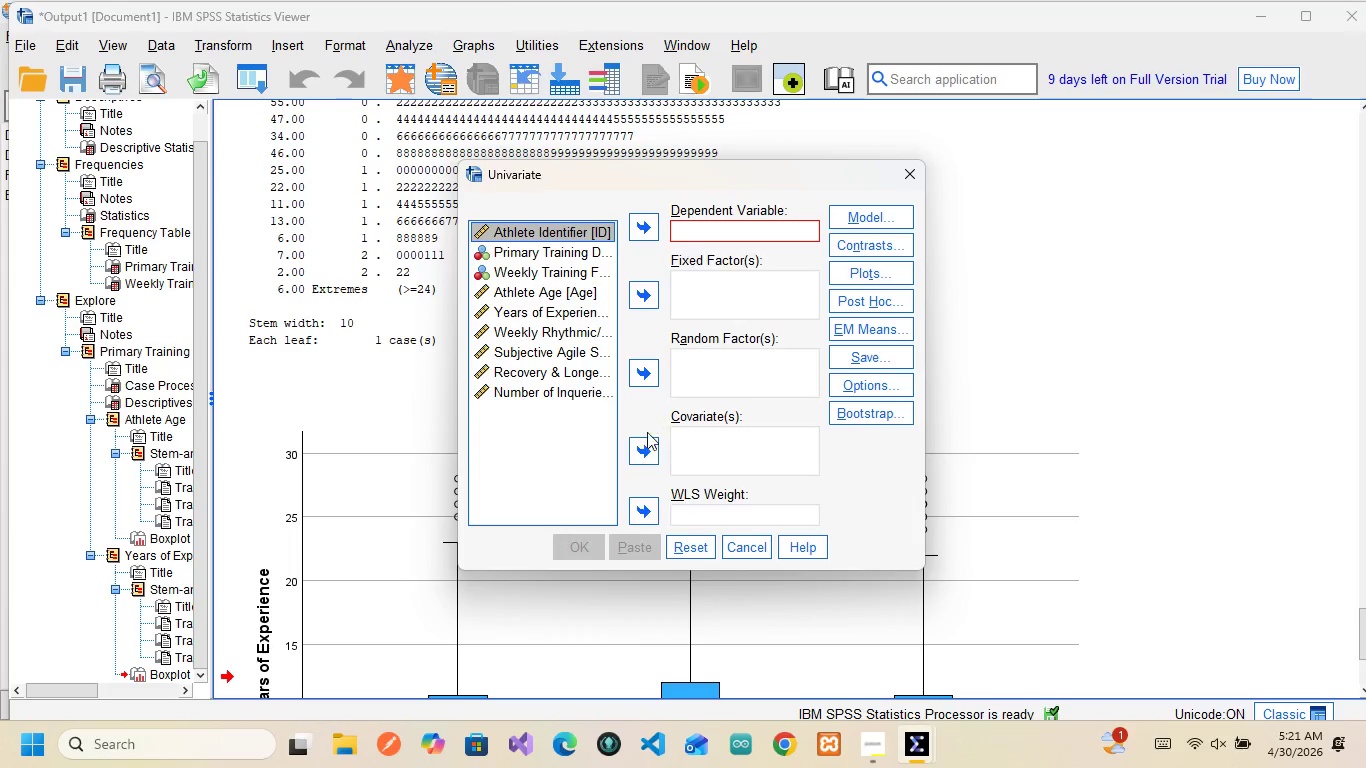 
wait(19.58)
 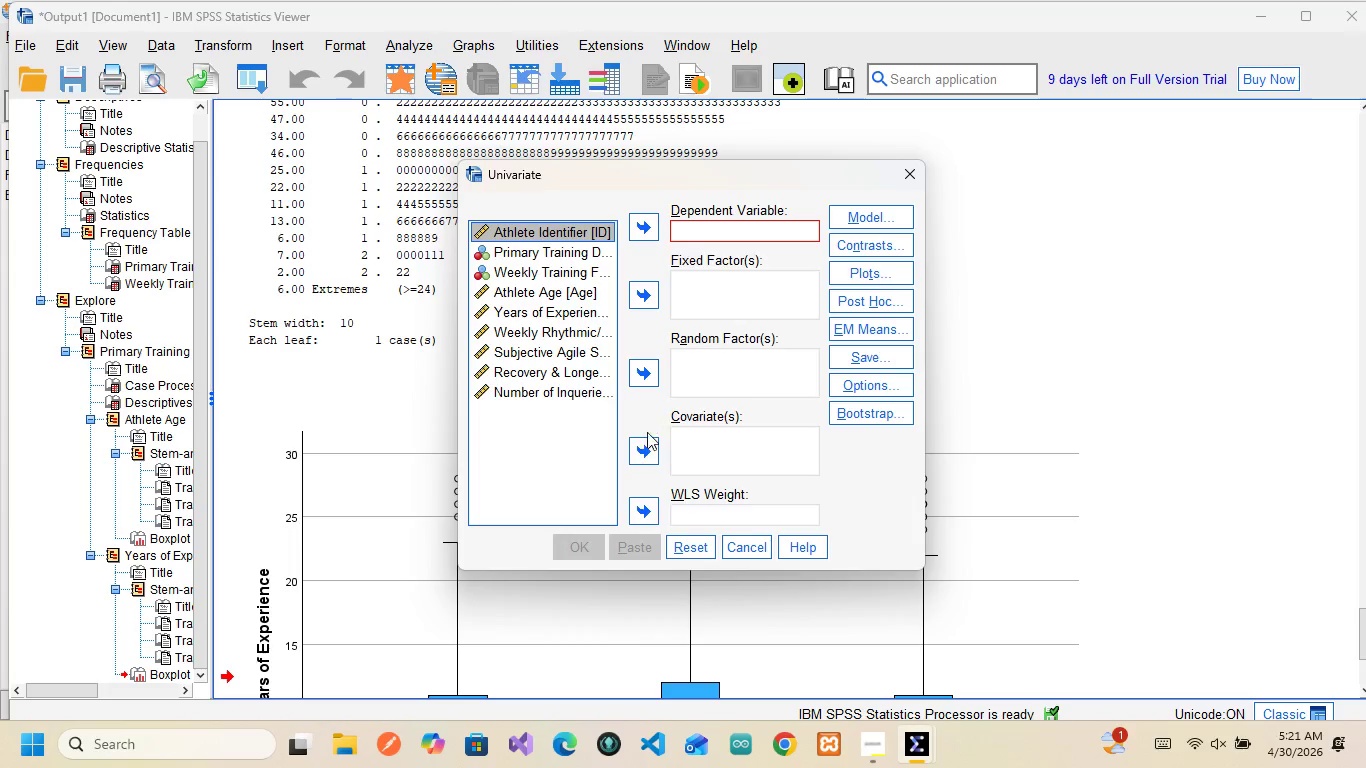 
left_click([530, 252])
 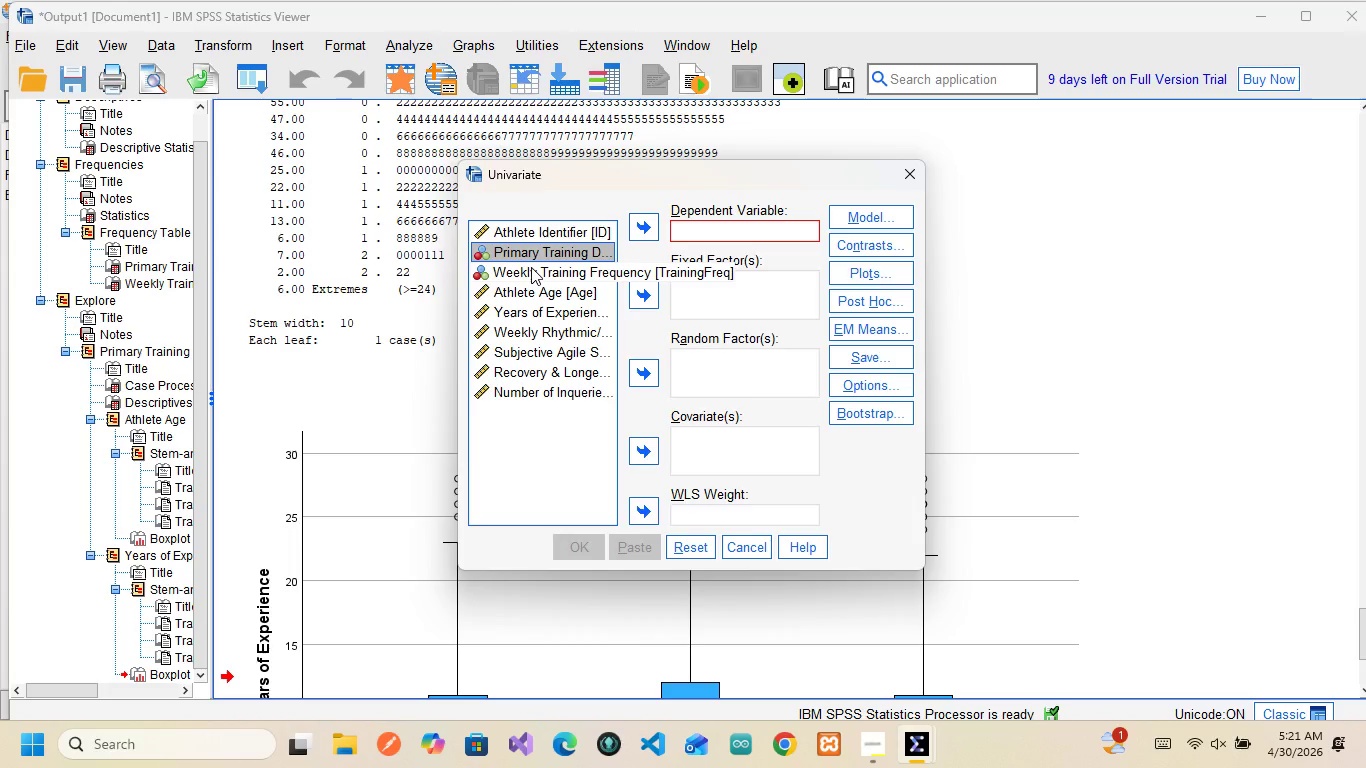 
wait(13.34)
 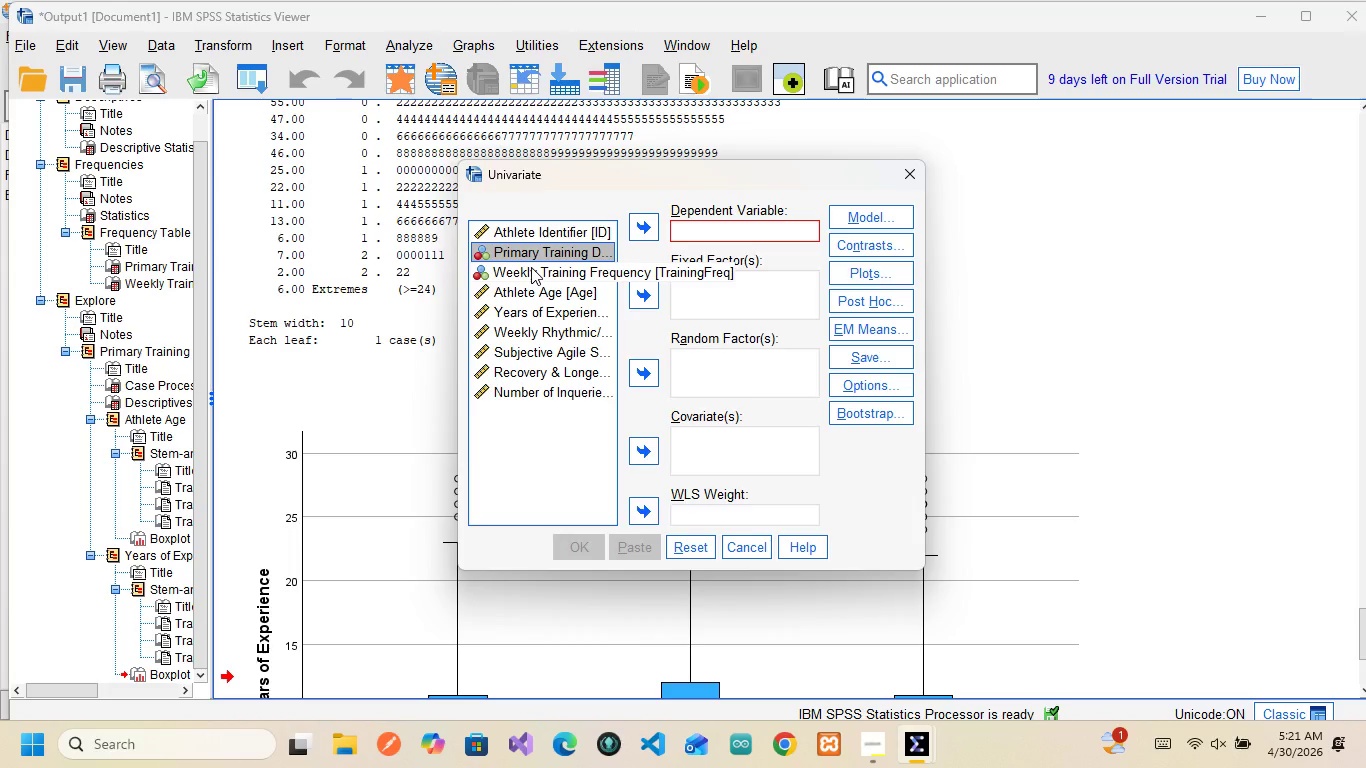 
left_click([535, 348])
 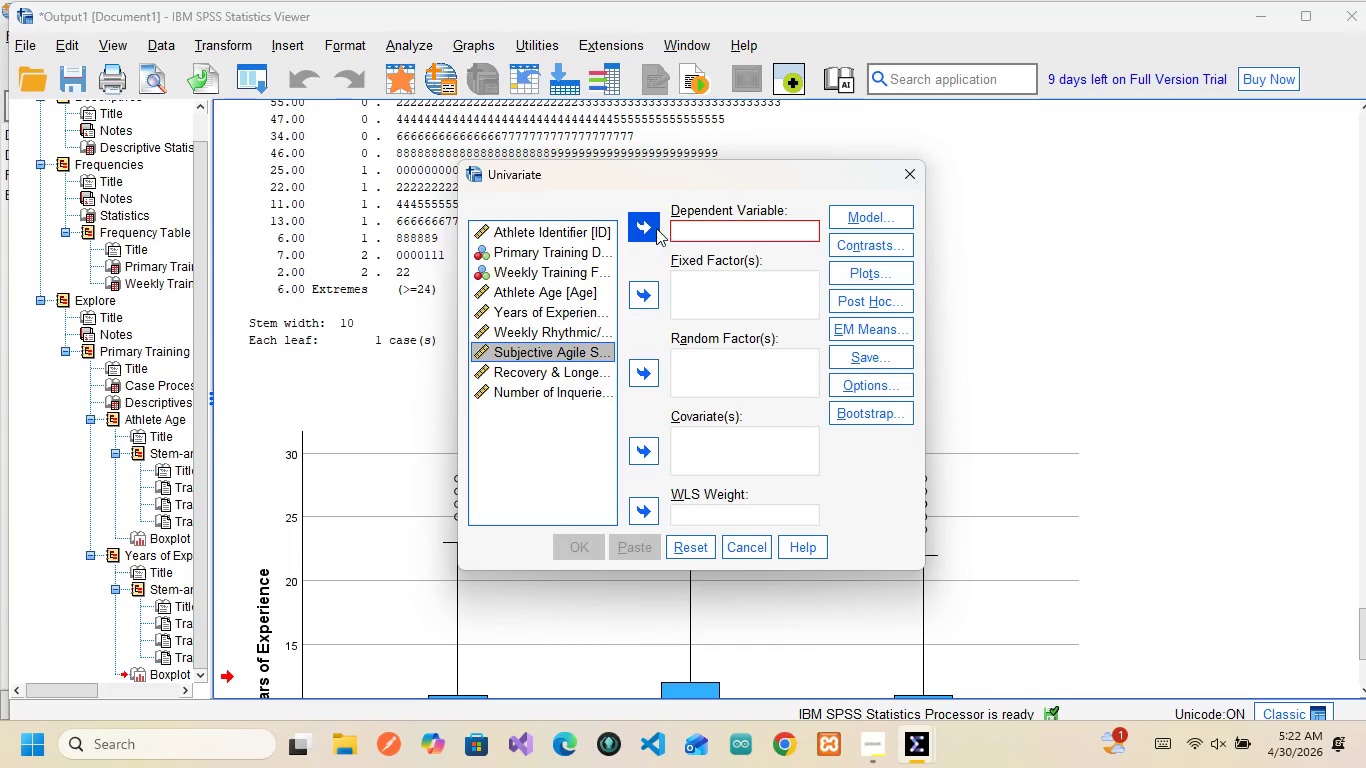 
left_click([656, 228])
 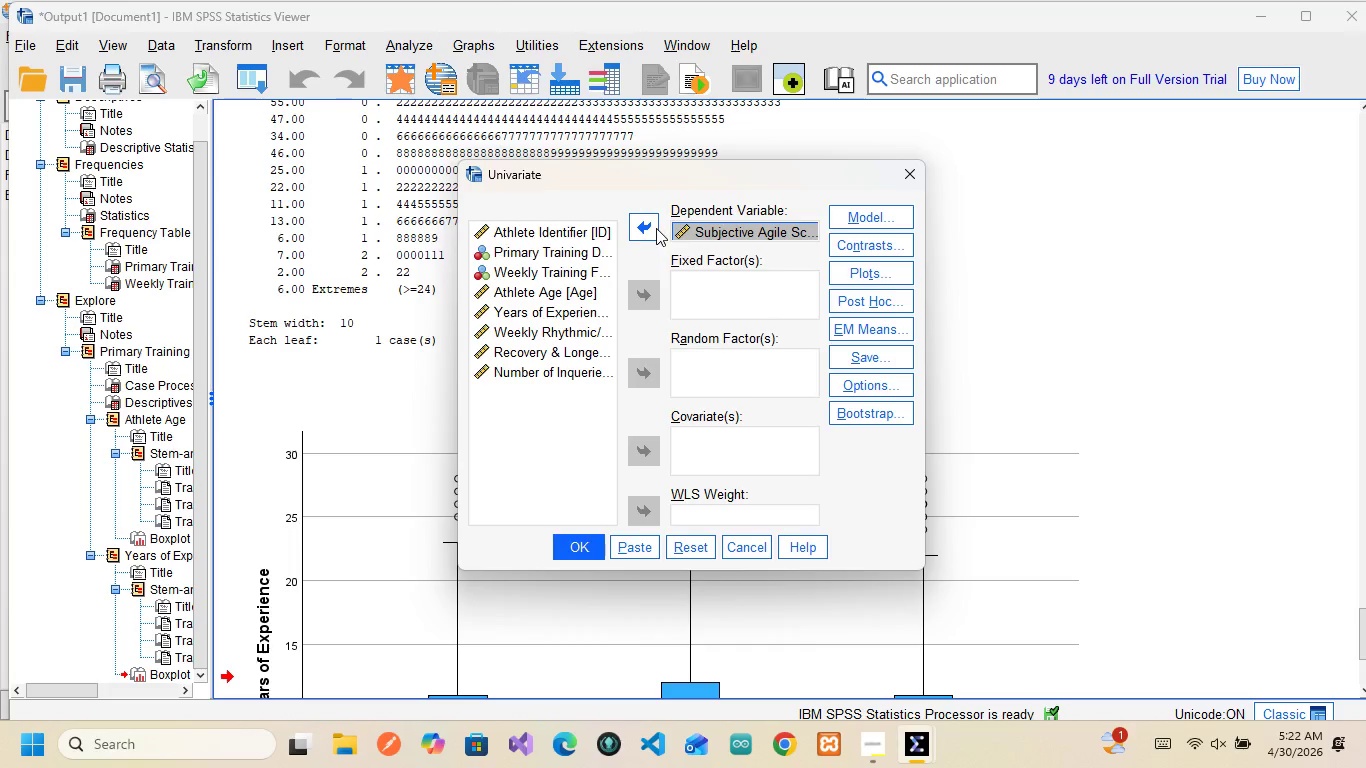 
wait(5.84)
 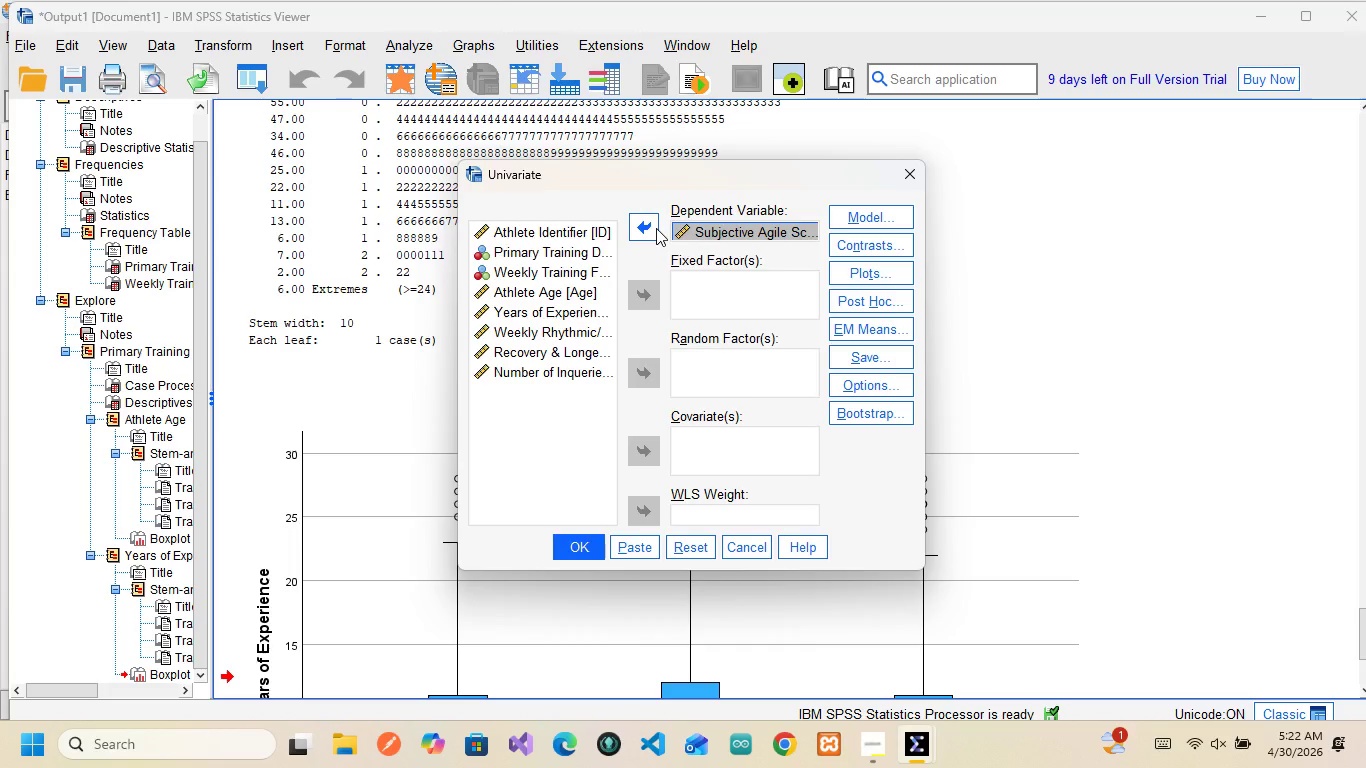 
left_click([675, 275])
 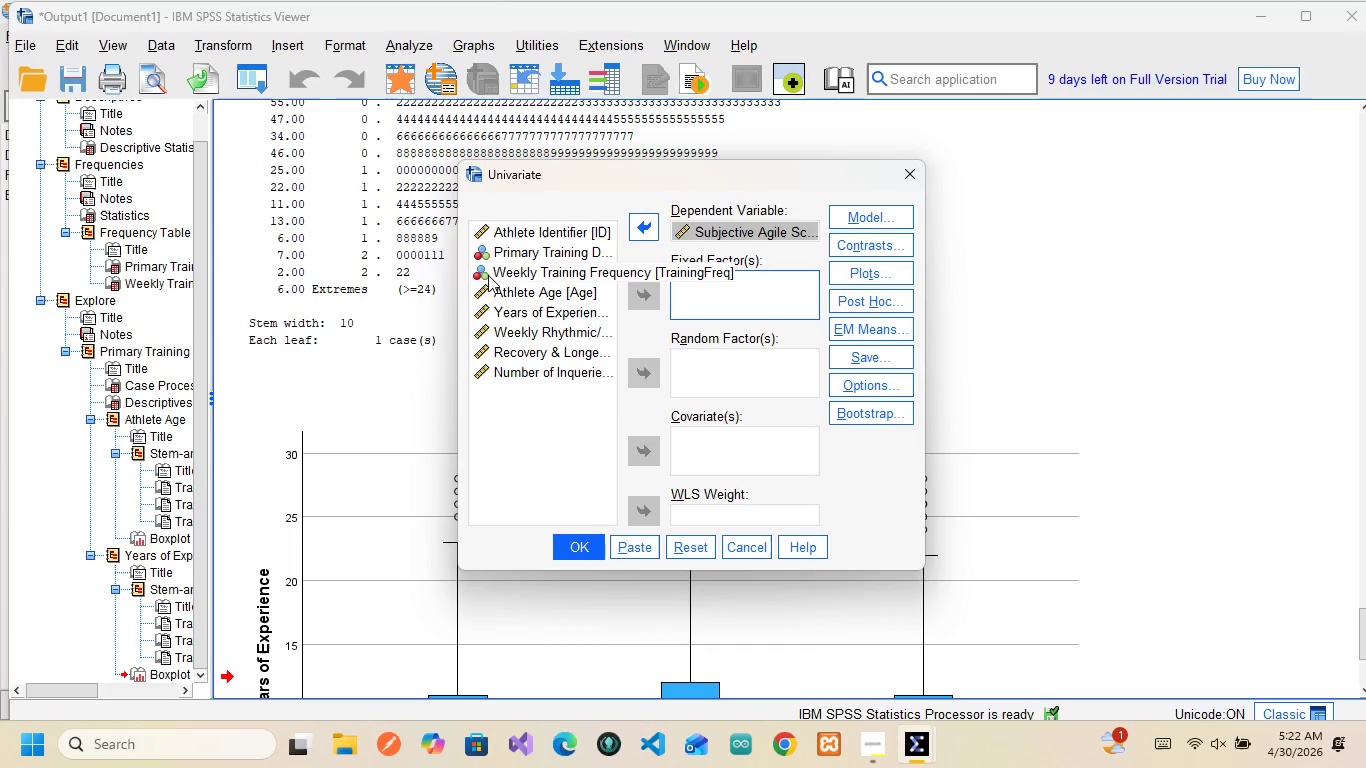 
wait(6.03)
 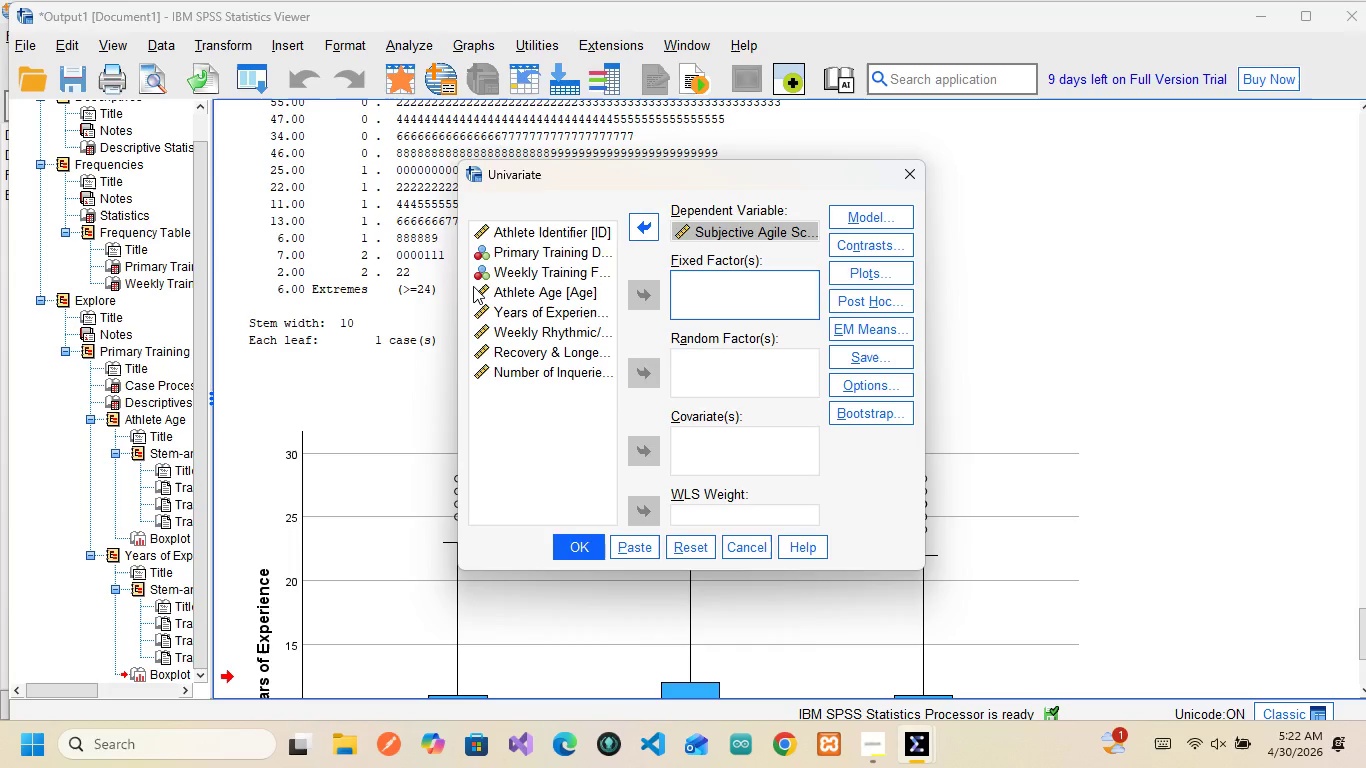 
mouse_move([522, 334])
 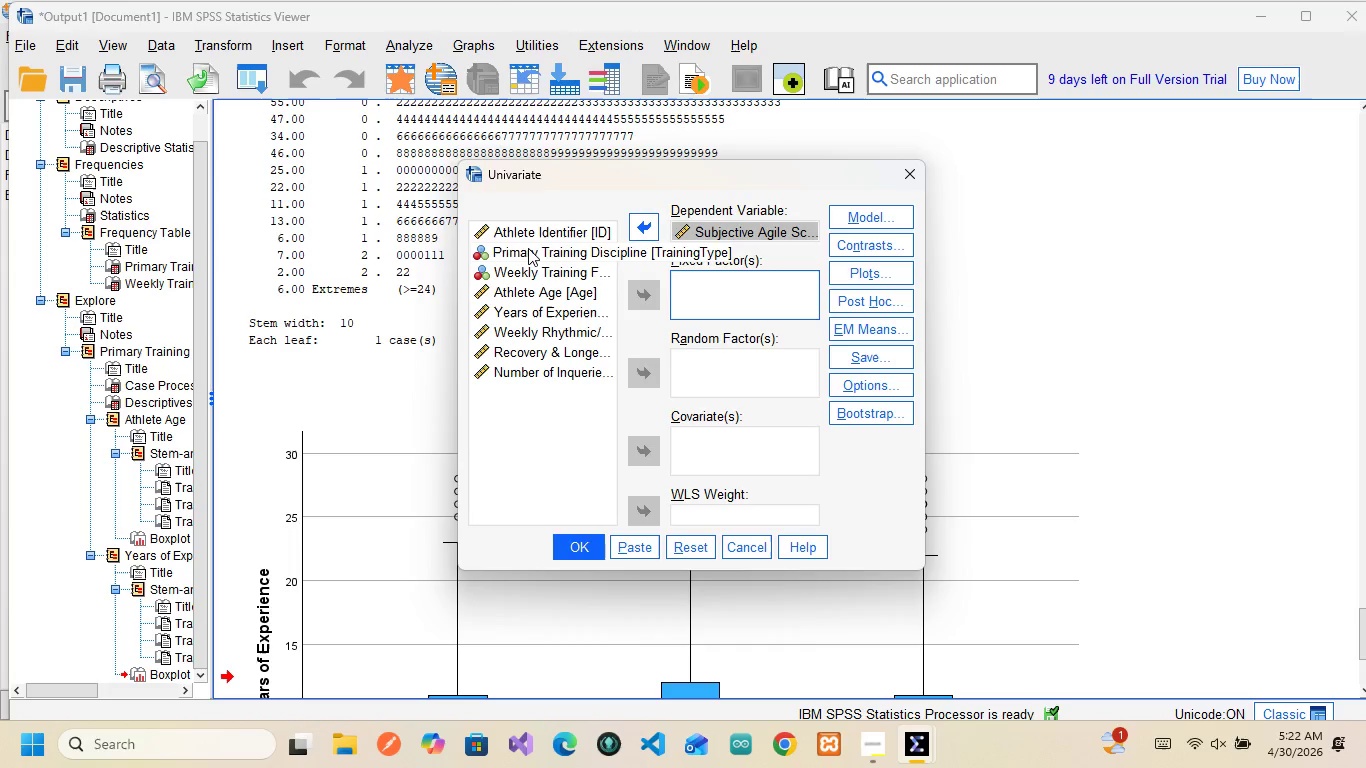 
left_click([528, 248])
 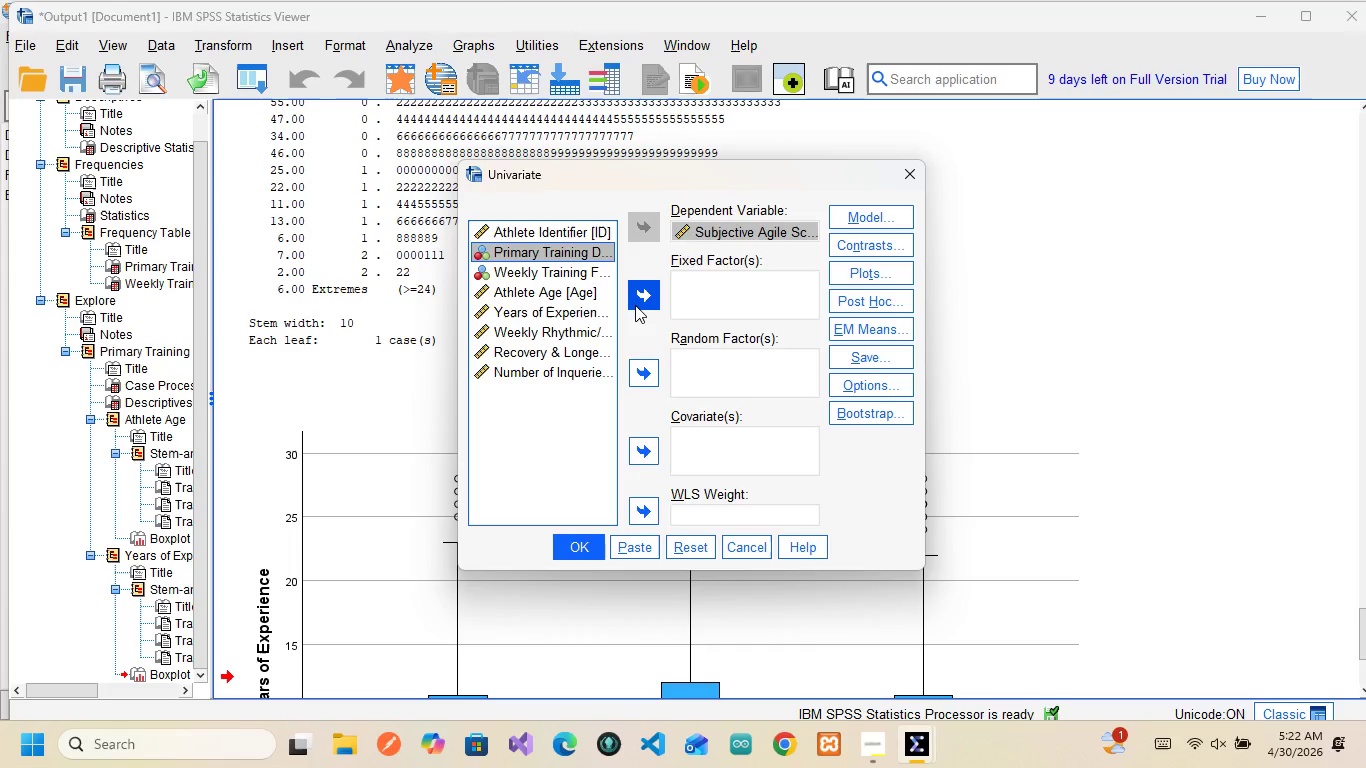 
left_click([635, 305])
 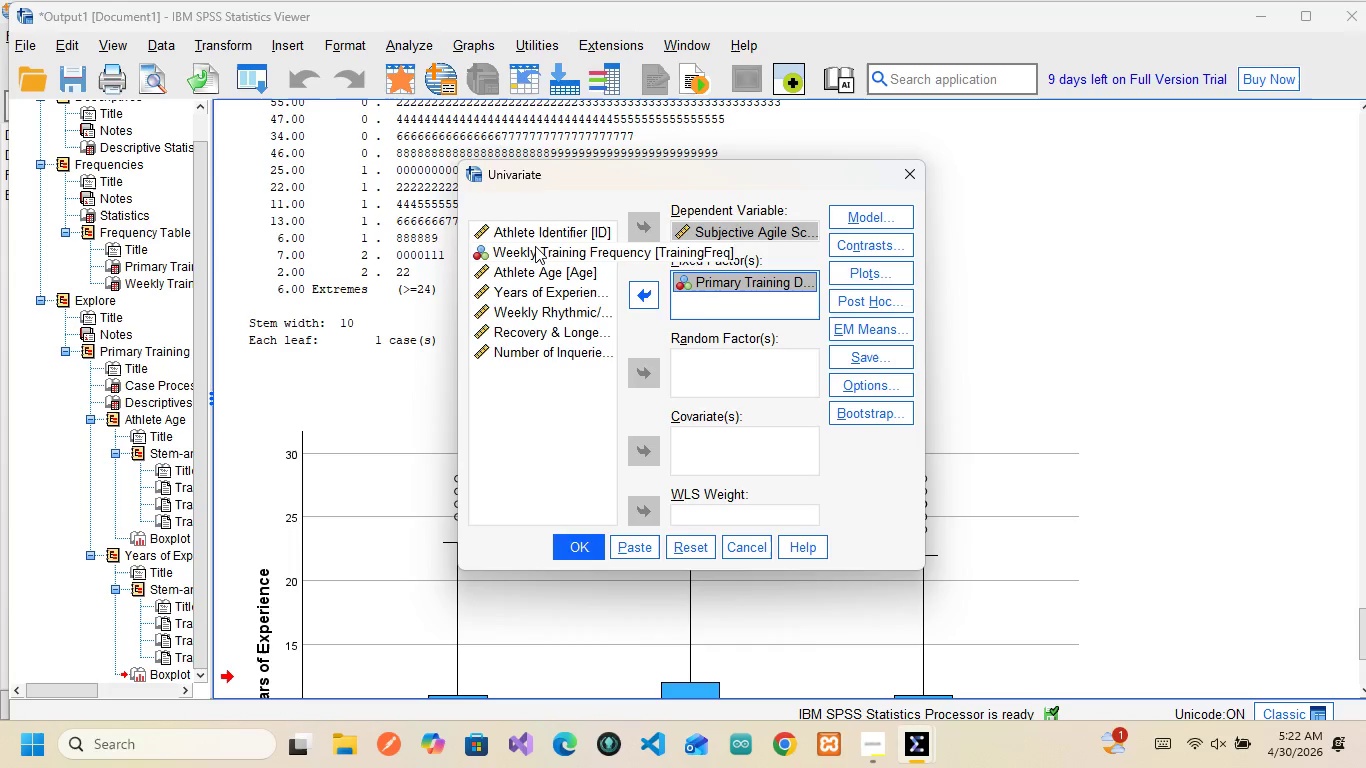 
left_click([535, 246])
 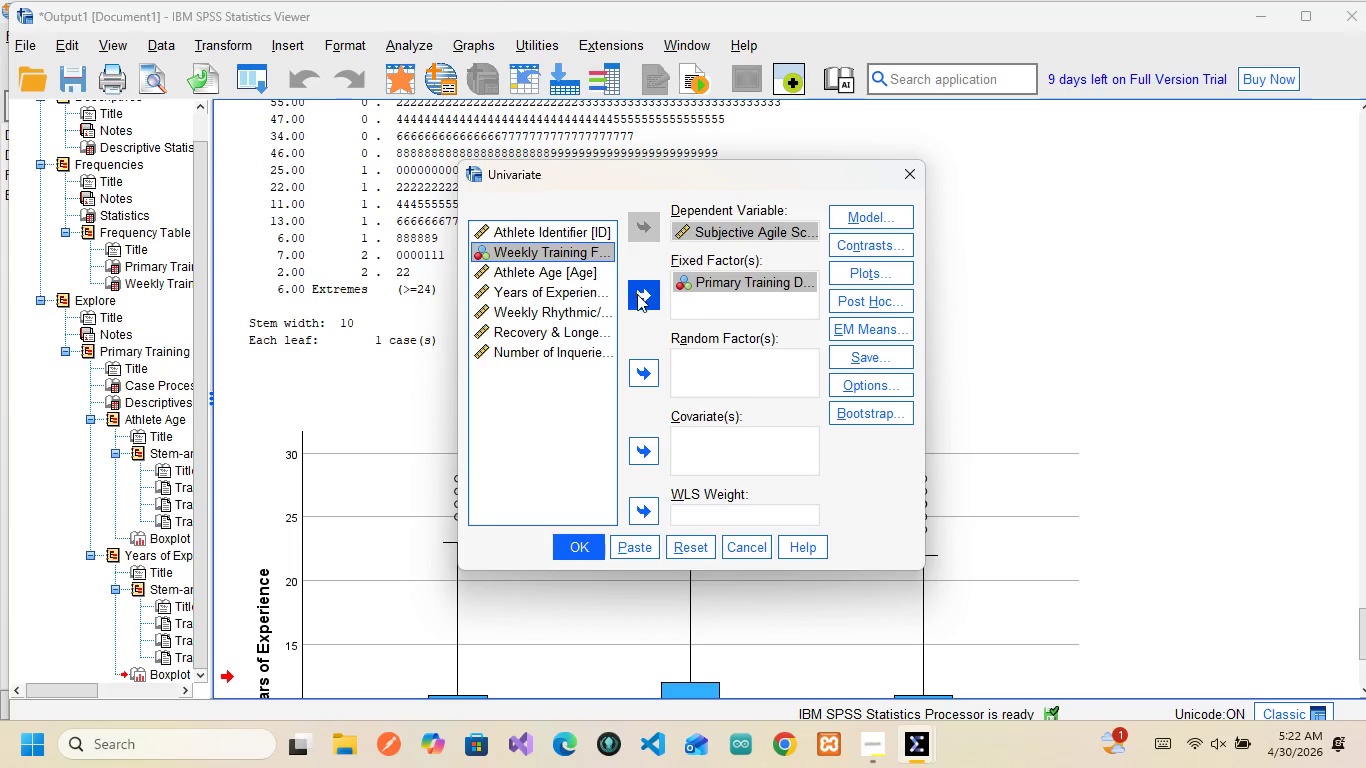 
left_click([638, 294])
 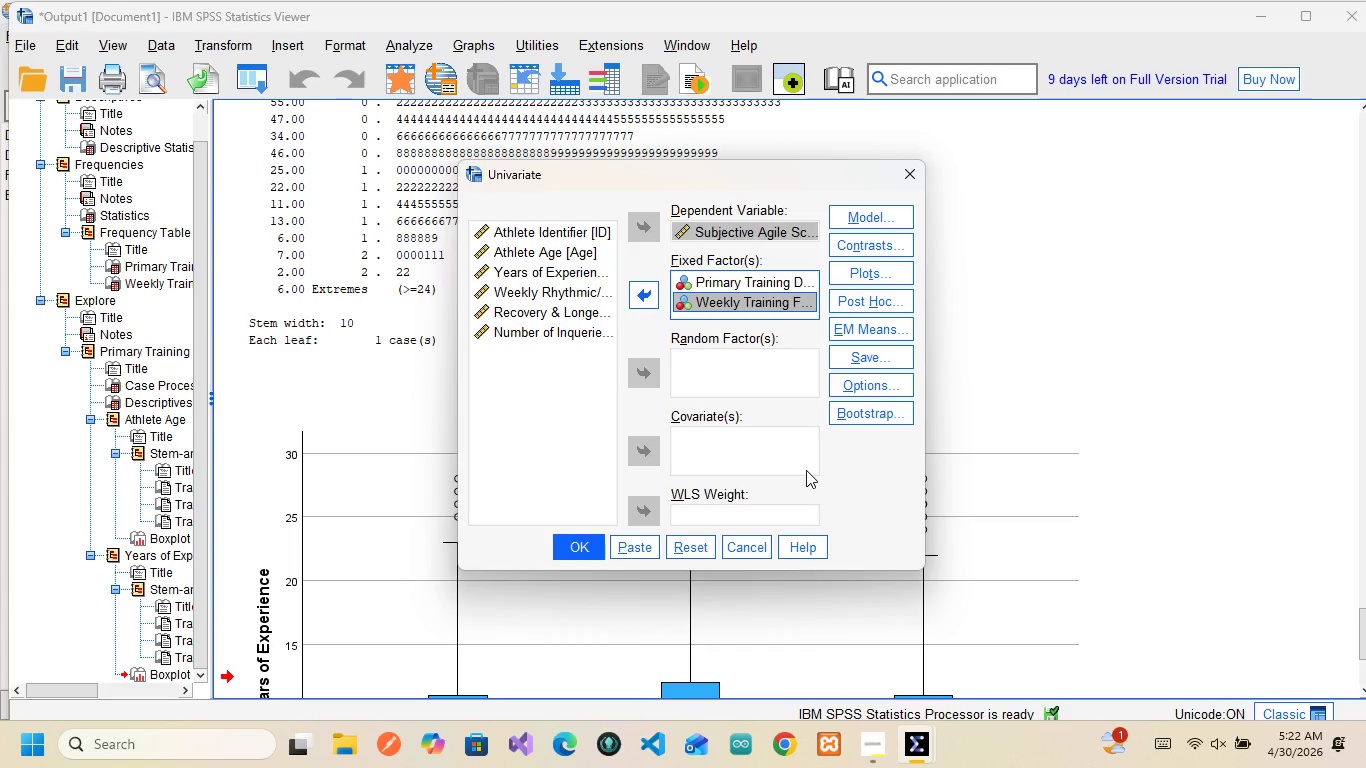 
wait(15.44)
 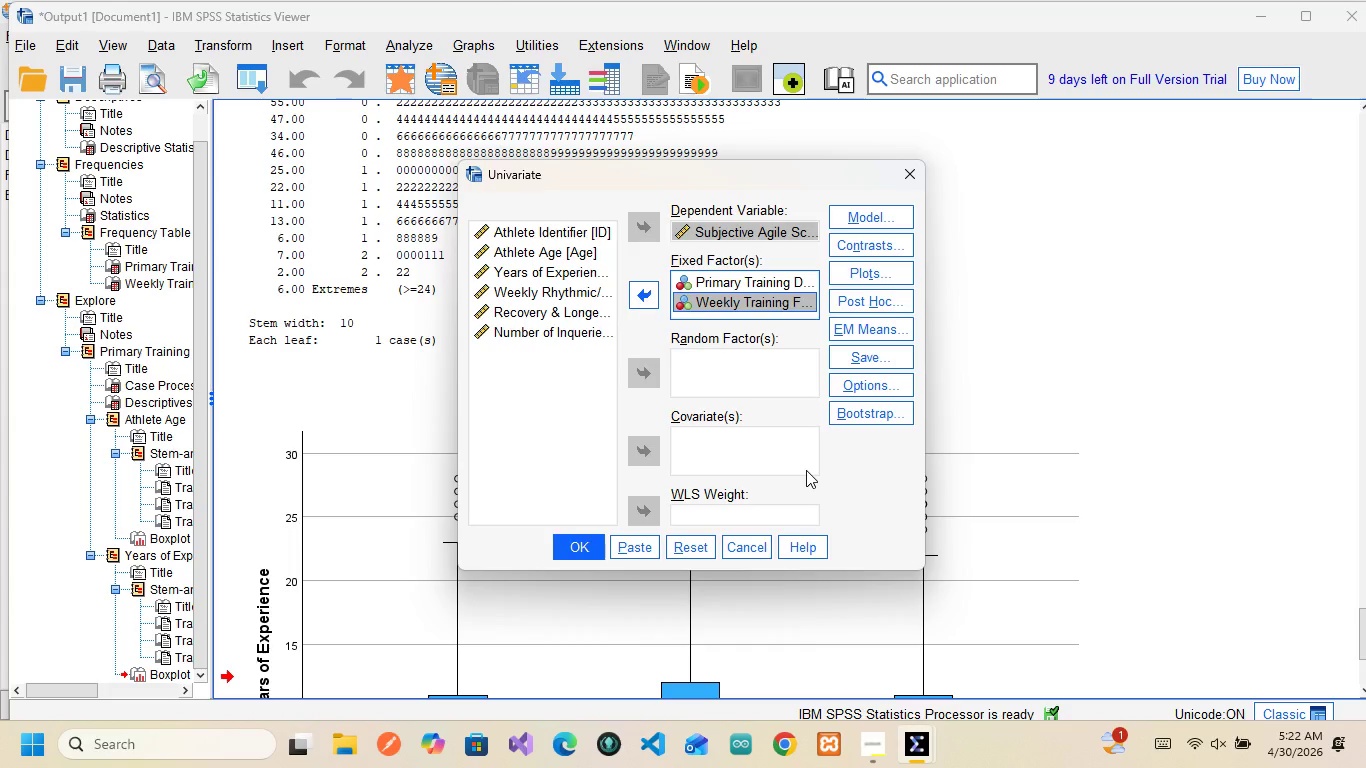 
left_click([852, 388])
 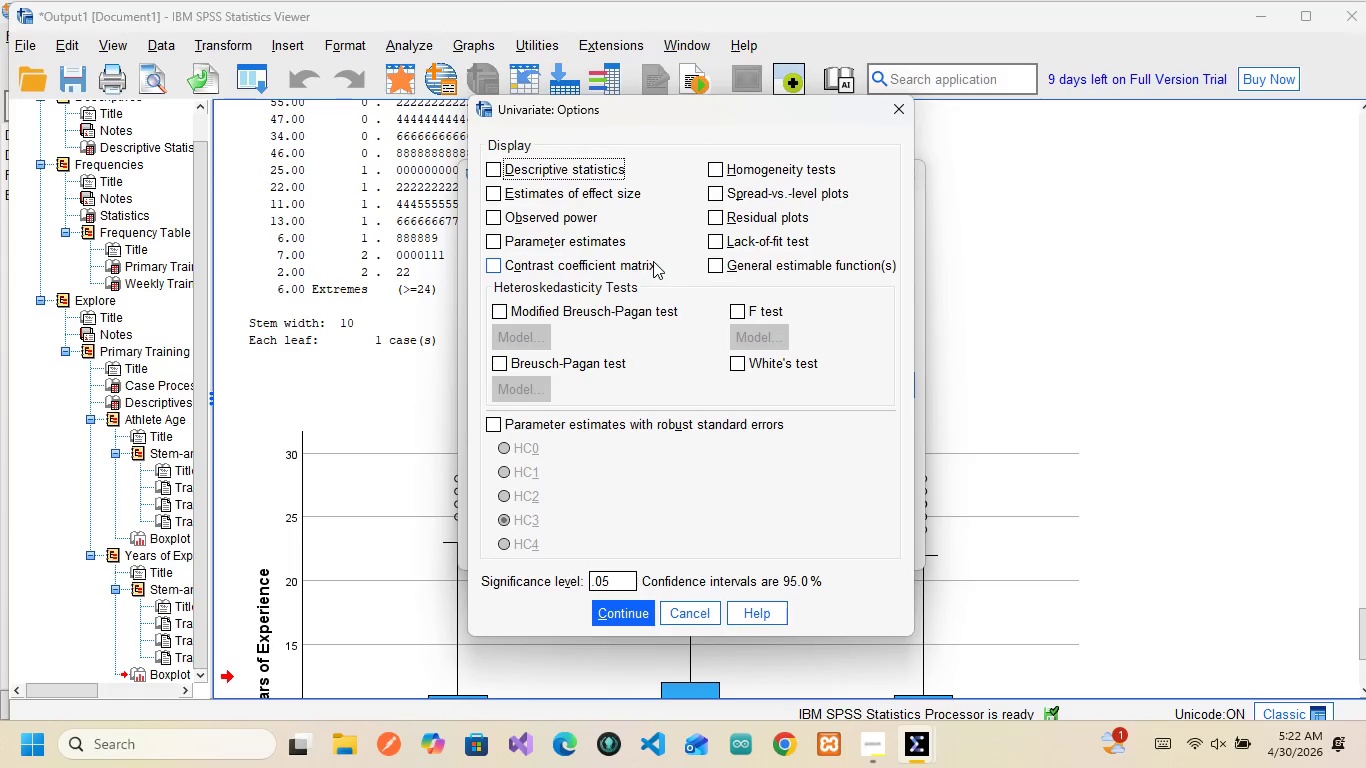 
wait(13.3)
 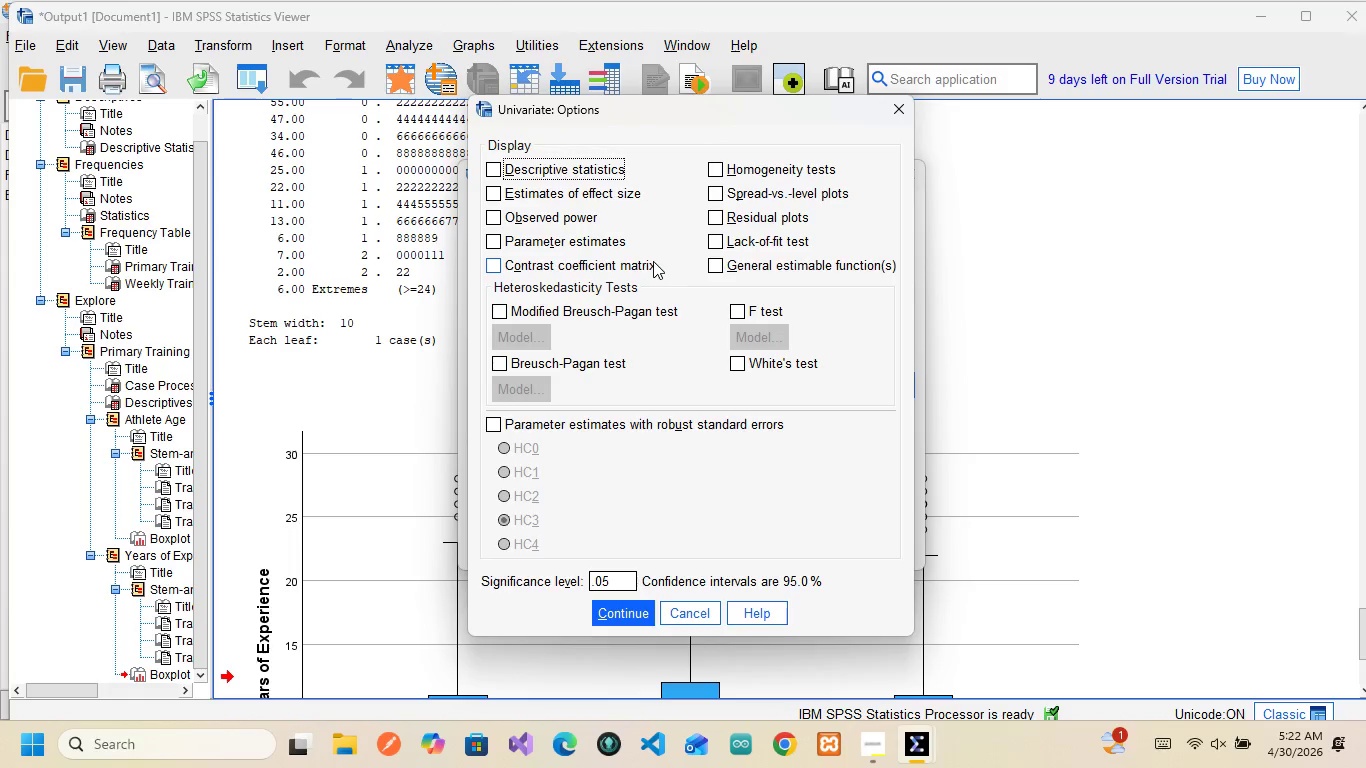 
left_click([498, 193])
 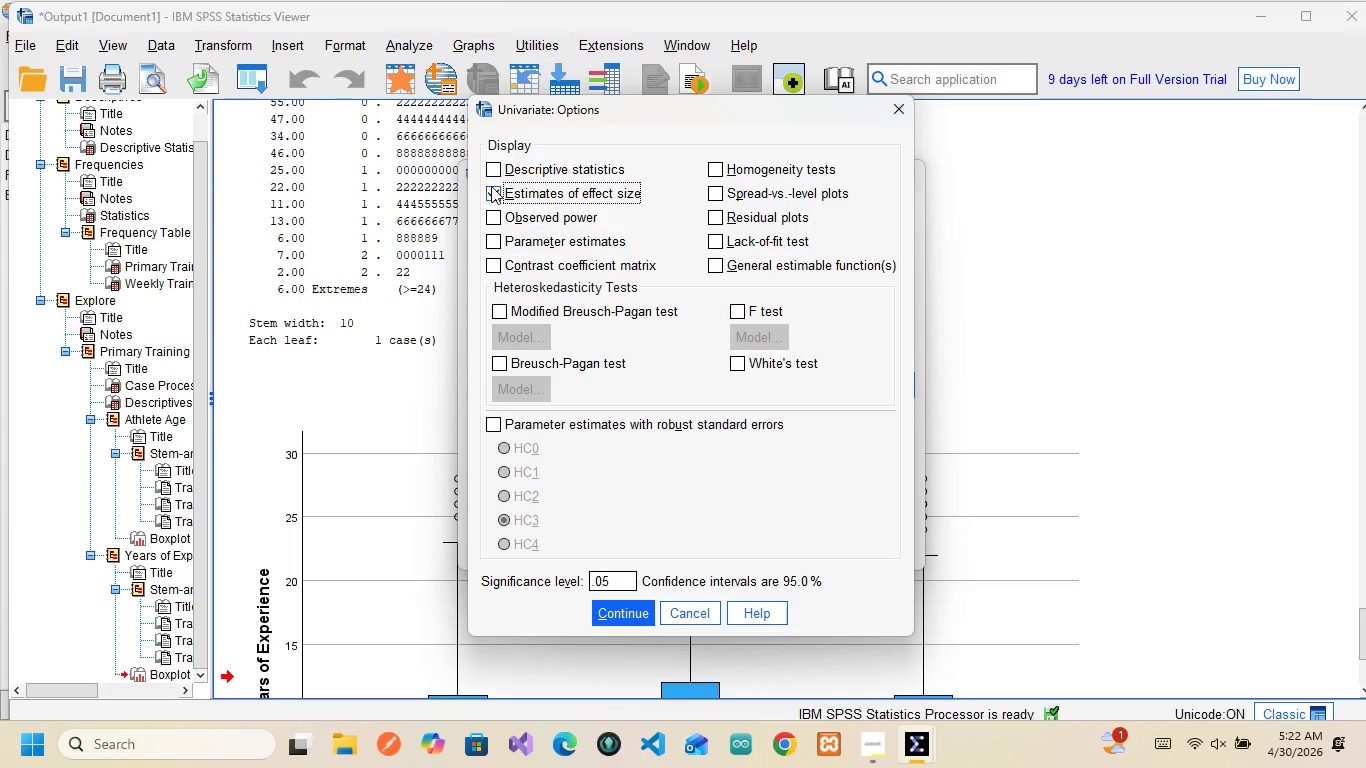 
left_click([490, 166])
 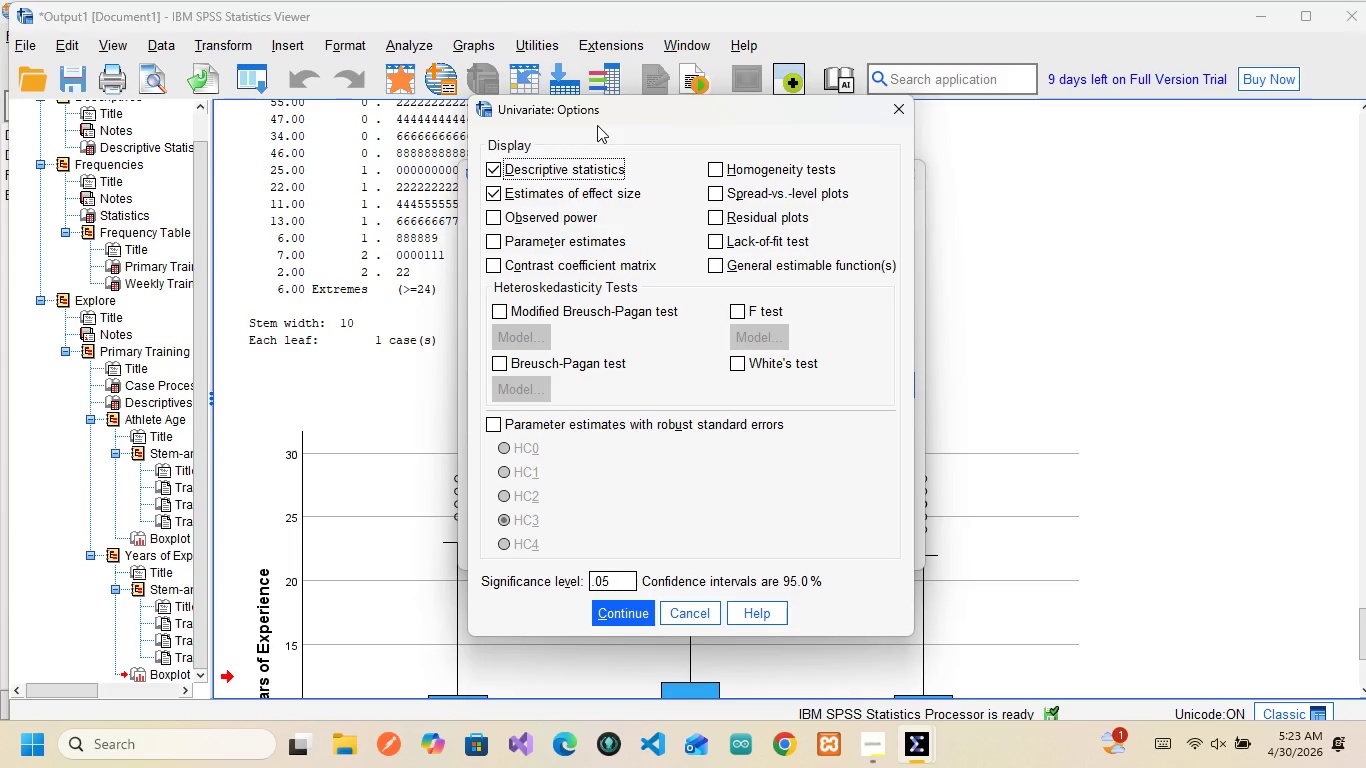 
wait(5.22)
 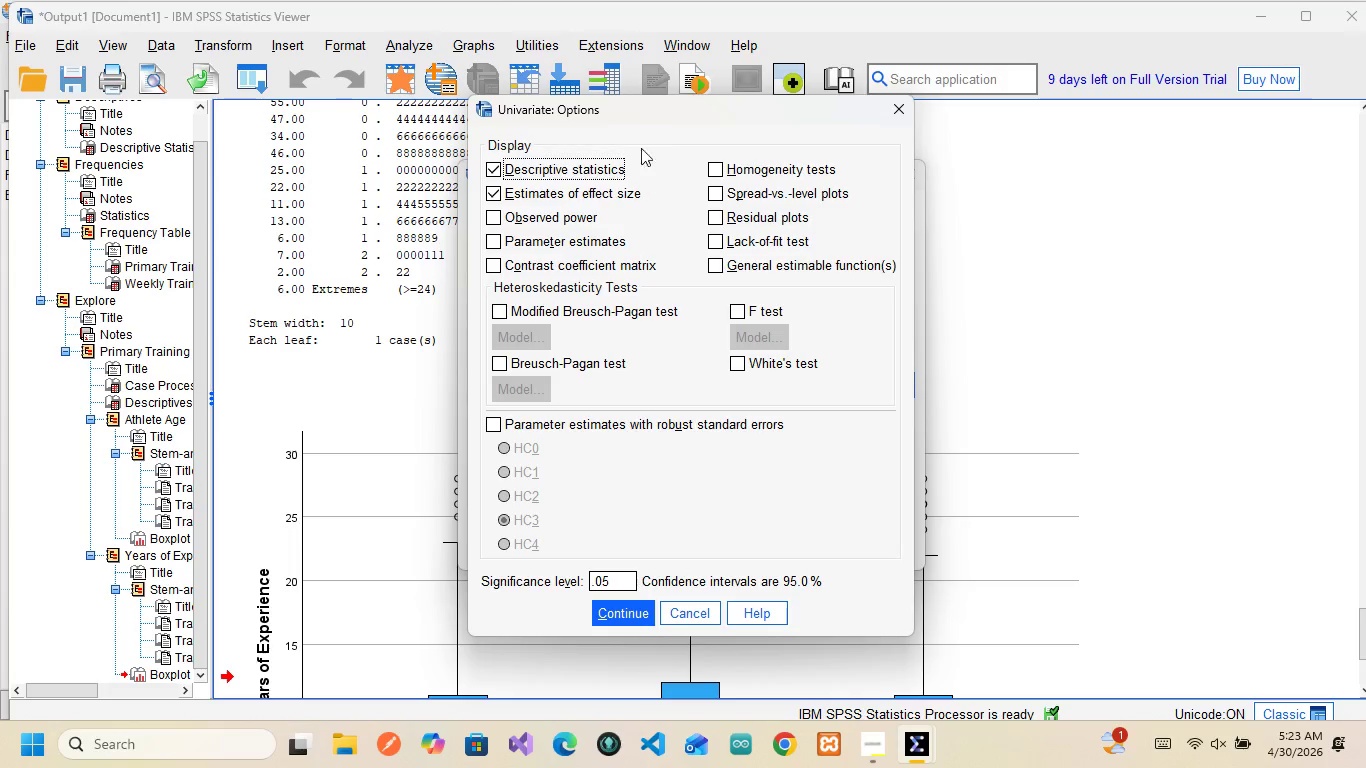 
left_click([597, 125])
 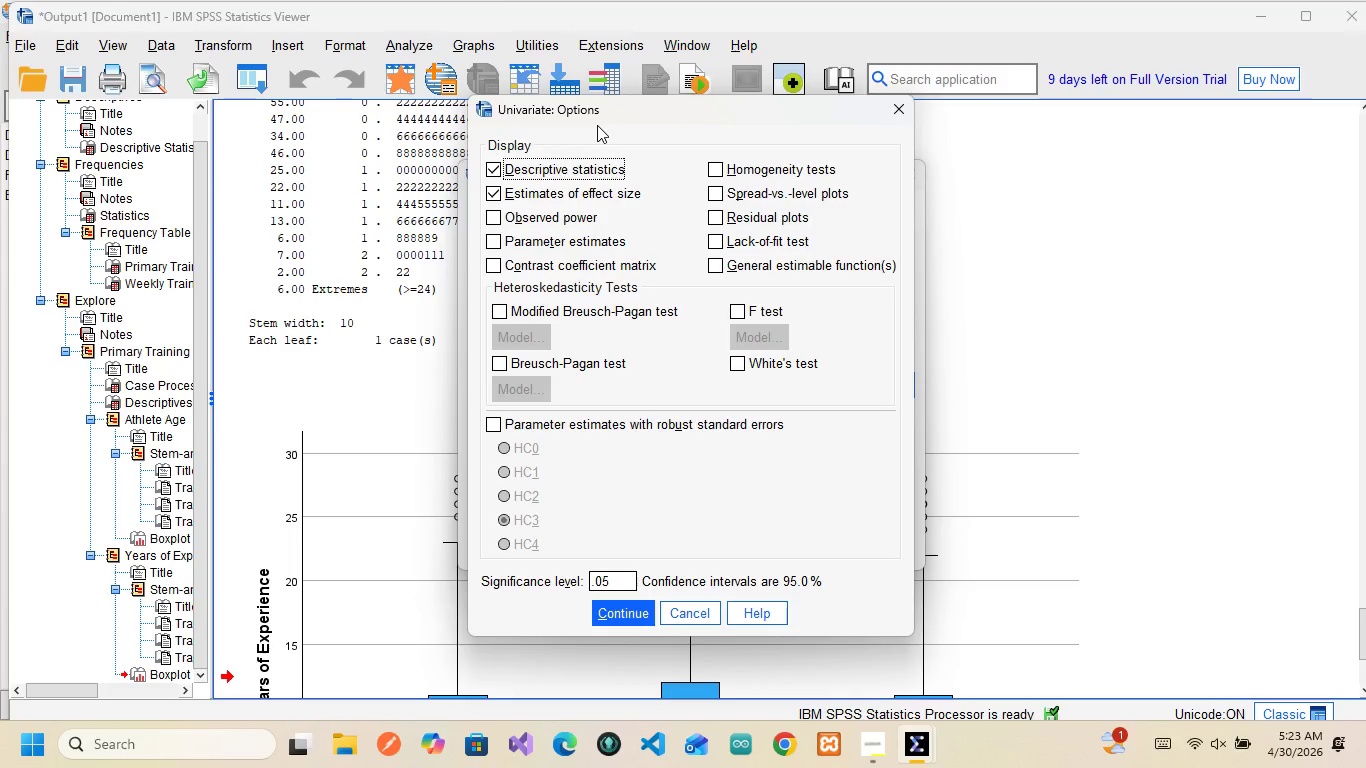 
wait(6.17)
 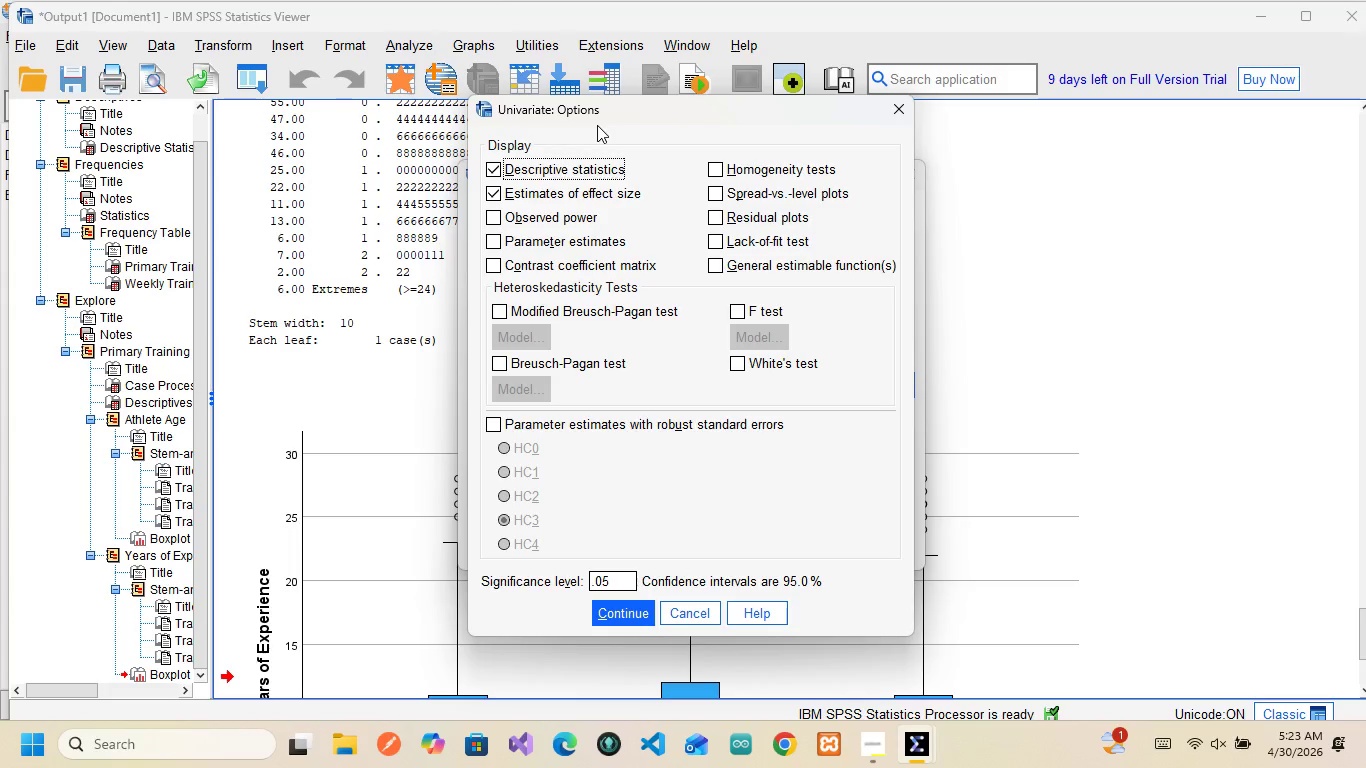 
left_click([620, 615])
 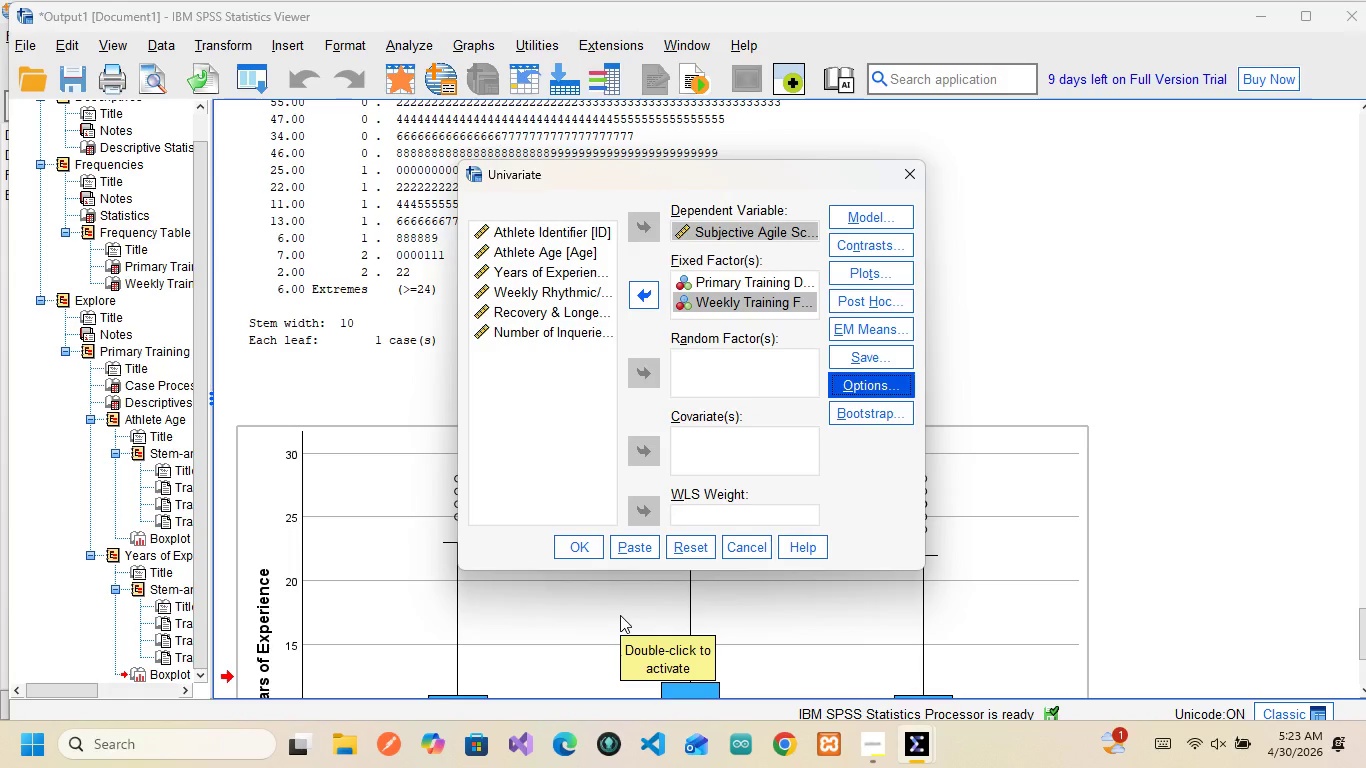 
wait(8.89)
 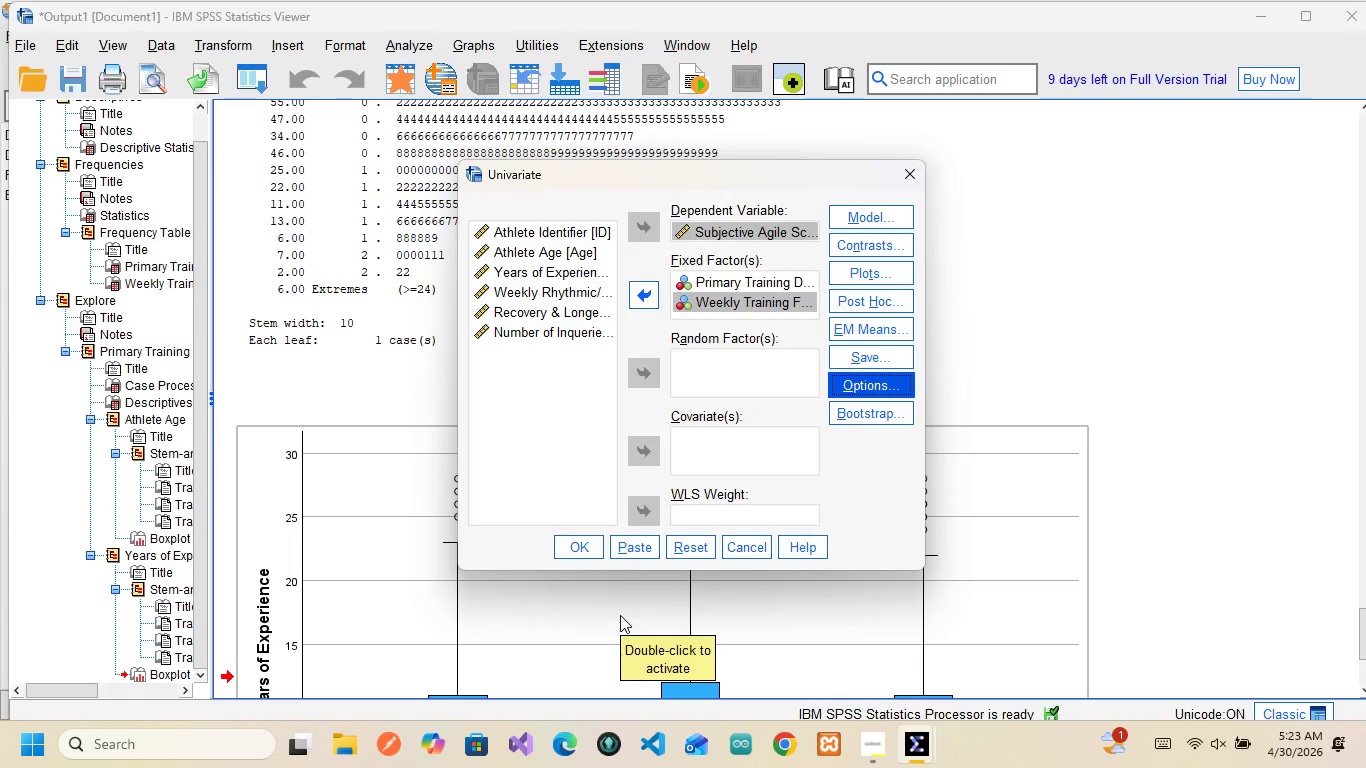 
left_click([630, 543])
 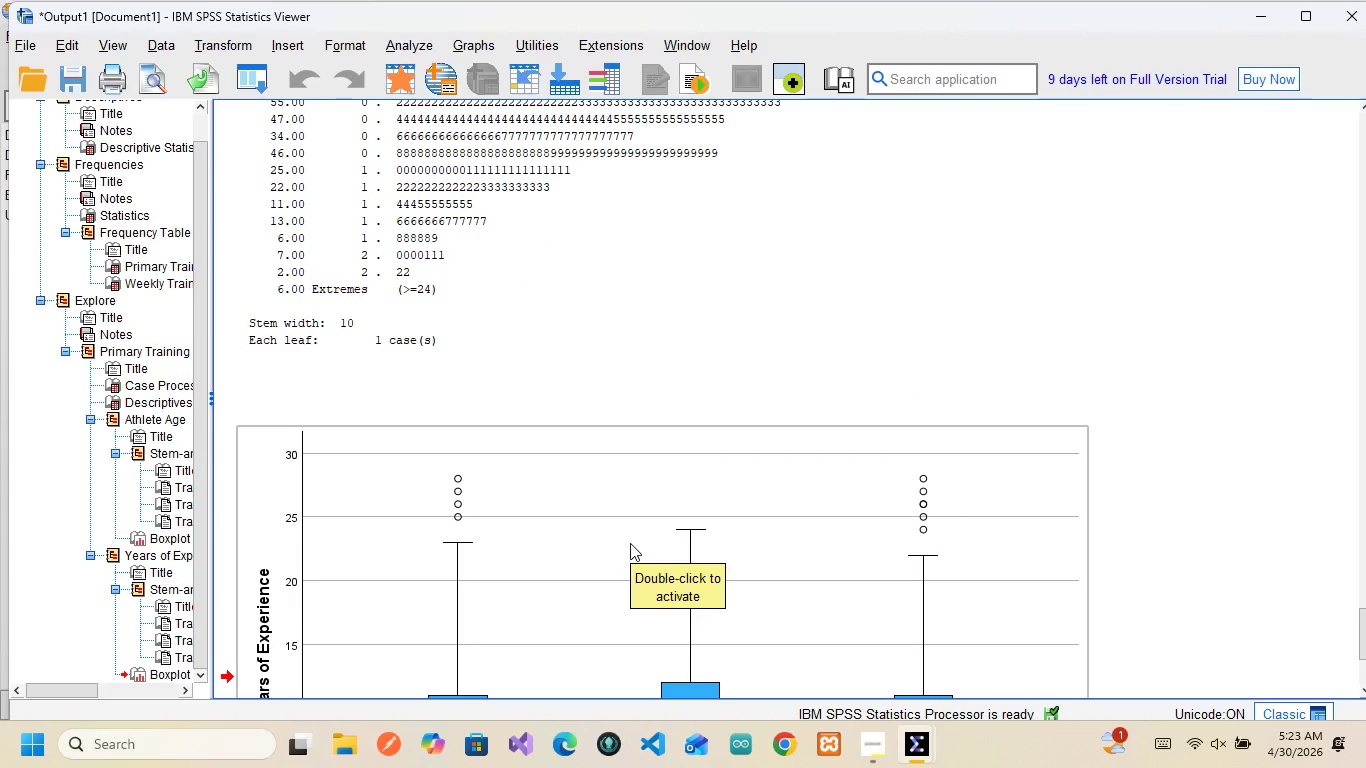 
scroll: coordinate [630, 543], scroll_direction: down, amount: 3.0
 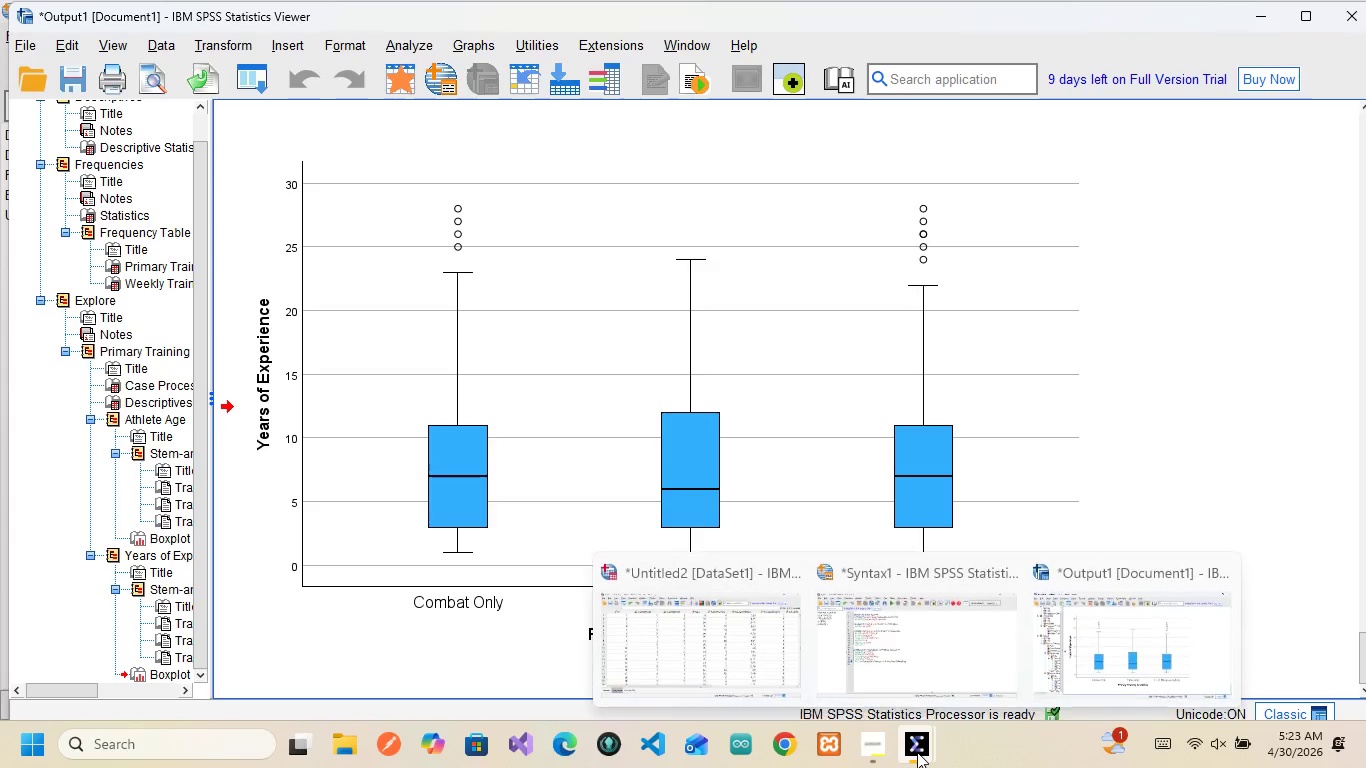 
left_click([912, 658])
 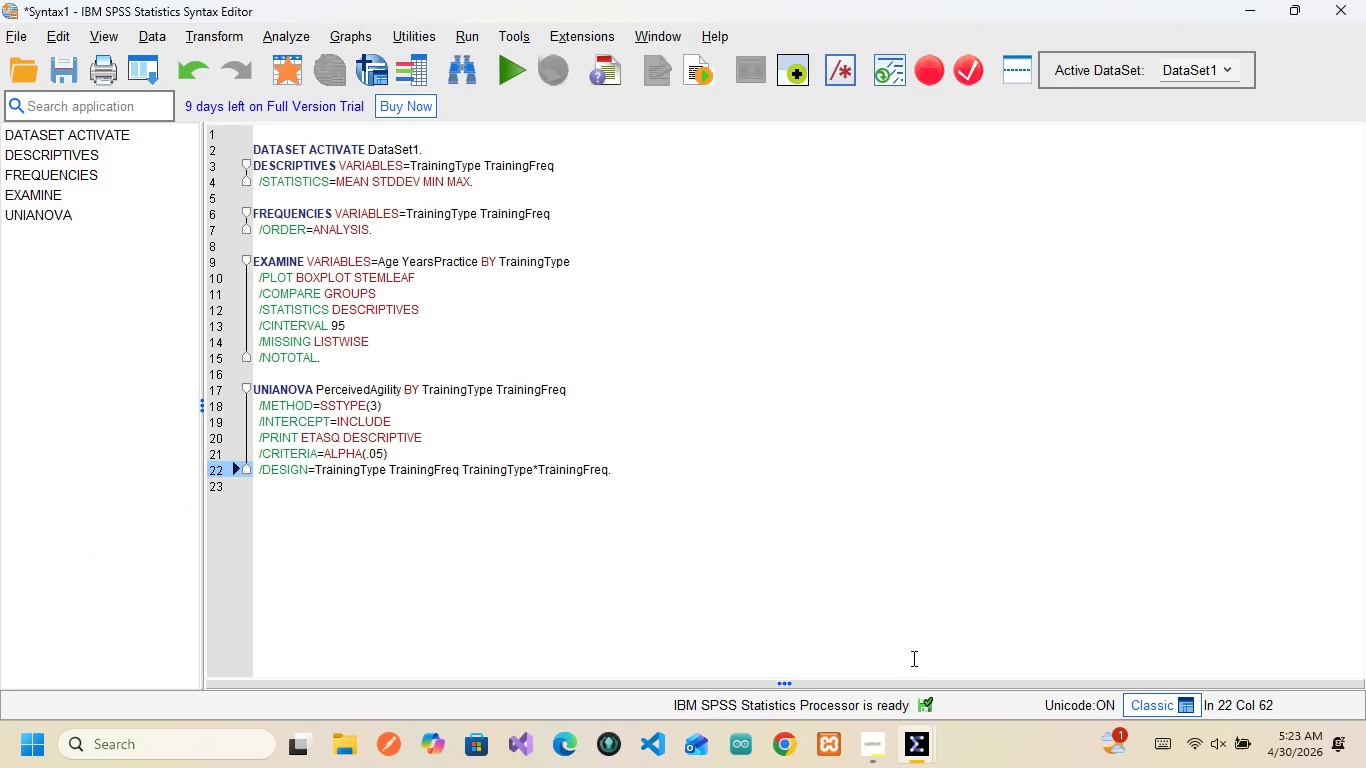 
wait(10.88)
 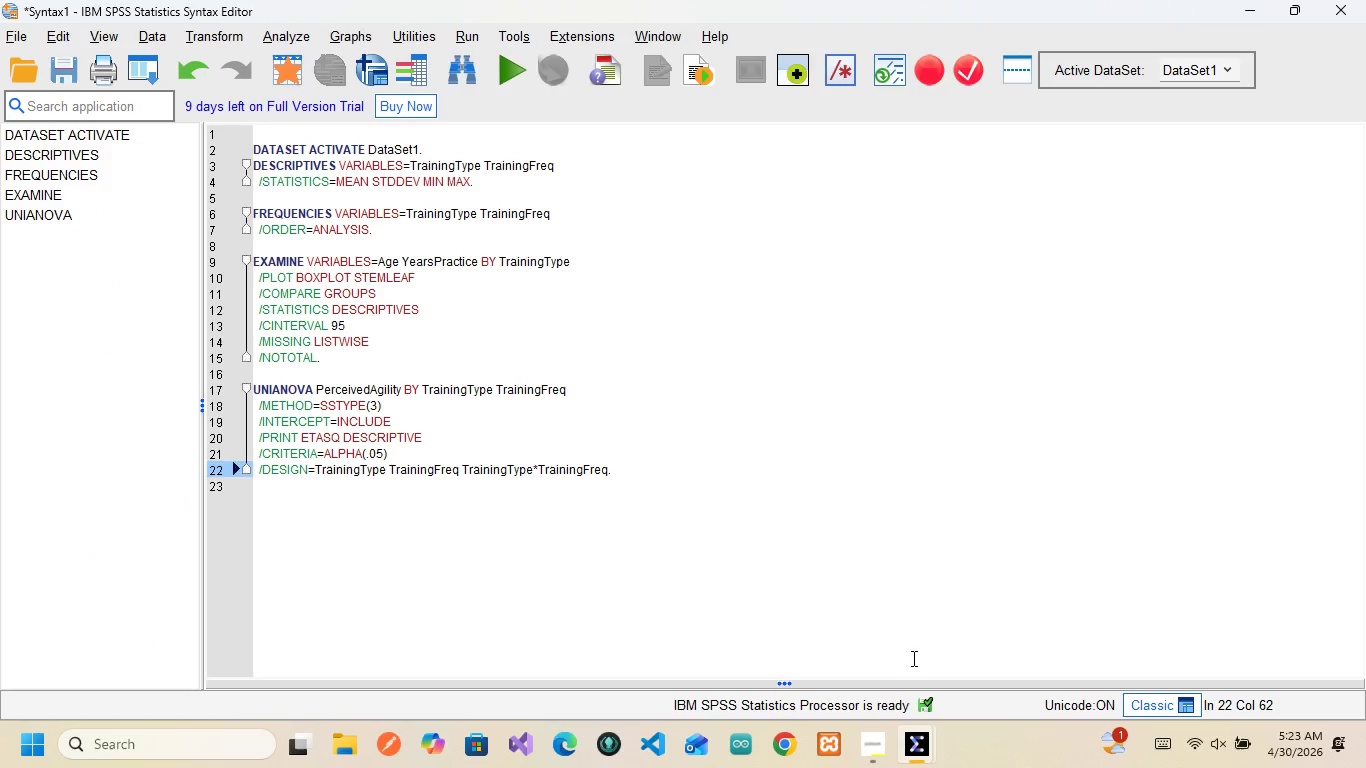 
left_click_drag(start_coordinate=[621, 465], to_coordinate=[247, 385])
 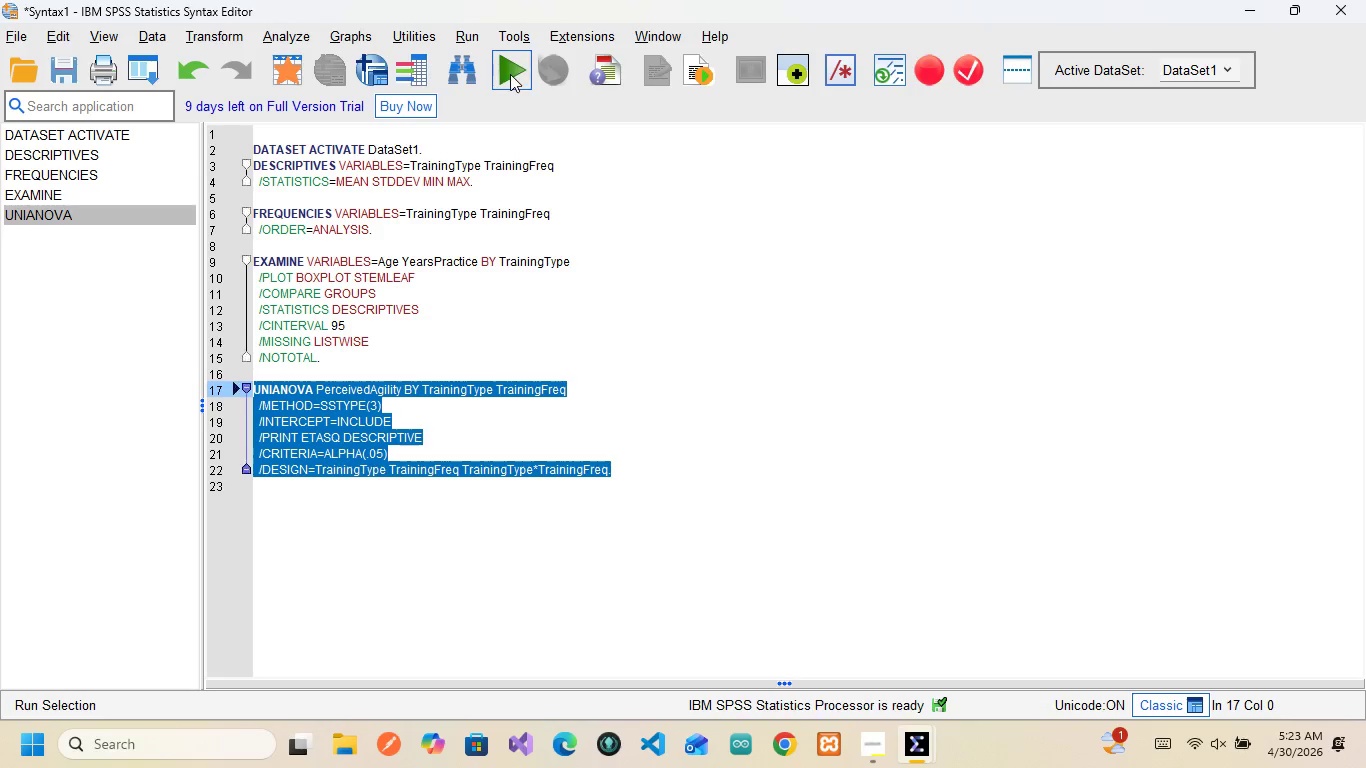 
left_click([510, 74])
 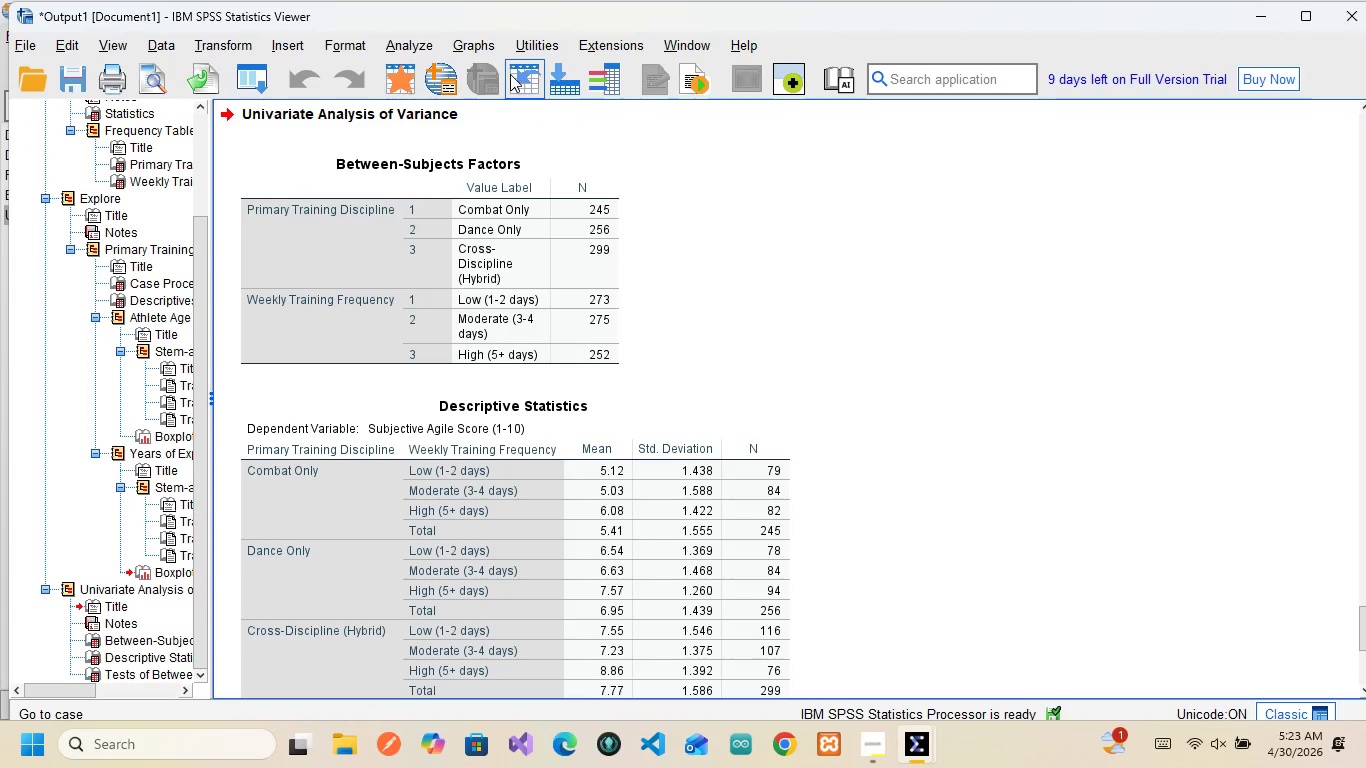 
wait(10.02)
 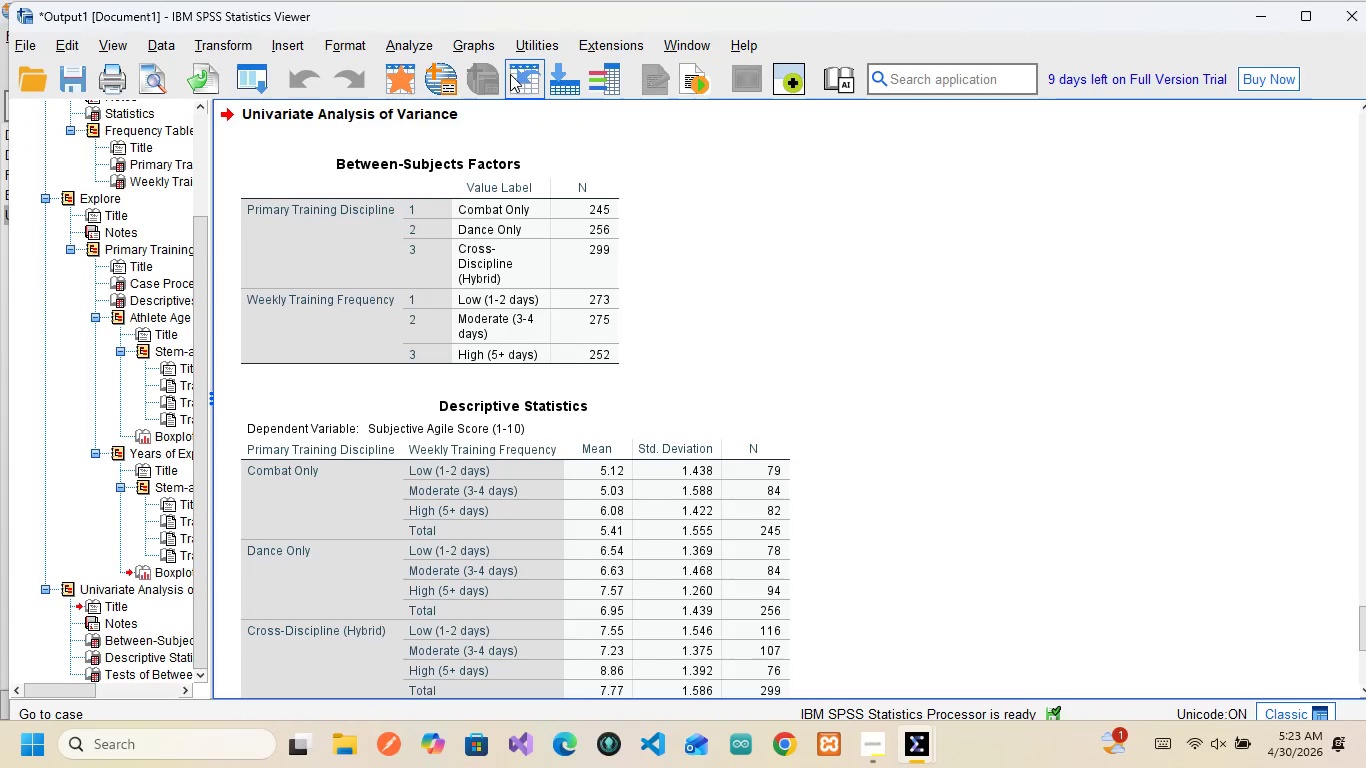 
scroll: coordinate [510, 74], scroll_direction: up, amount: 5.0
 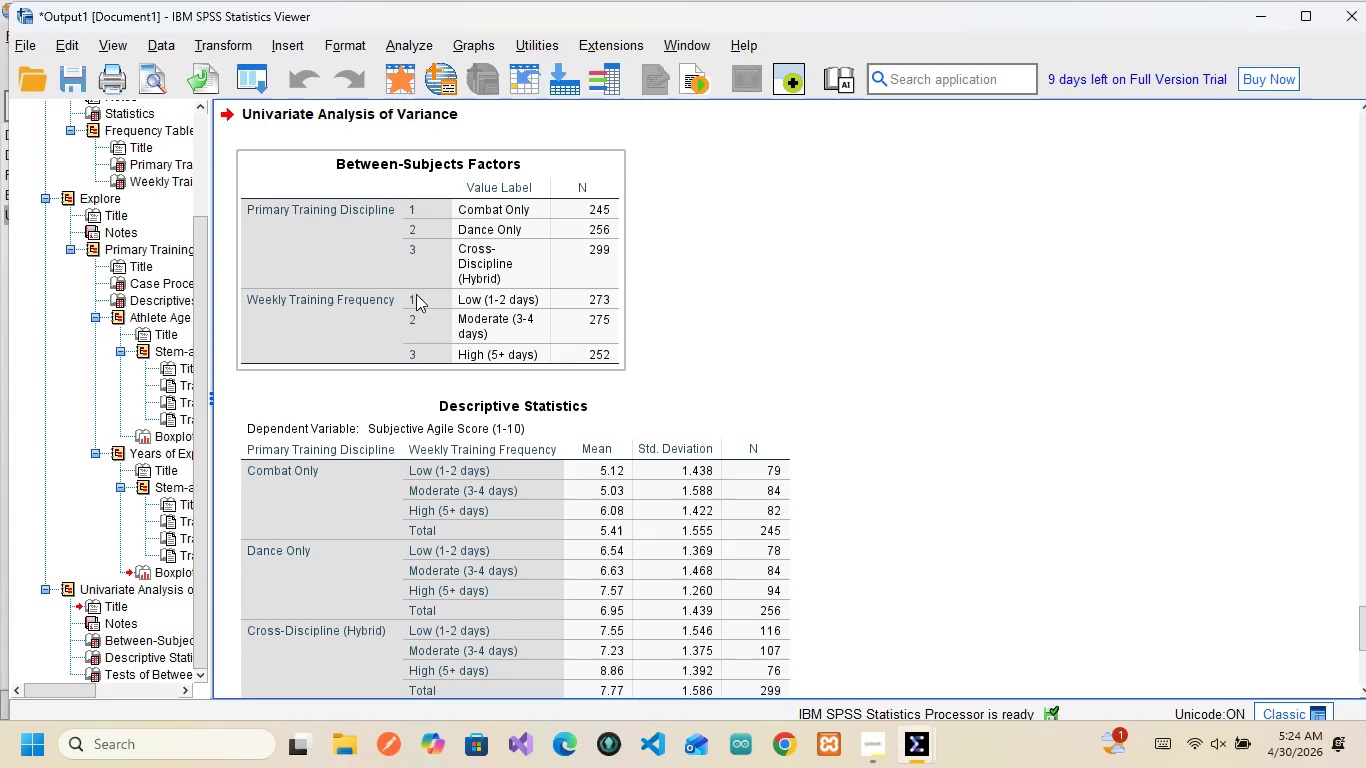 
wait(41.83)
 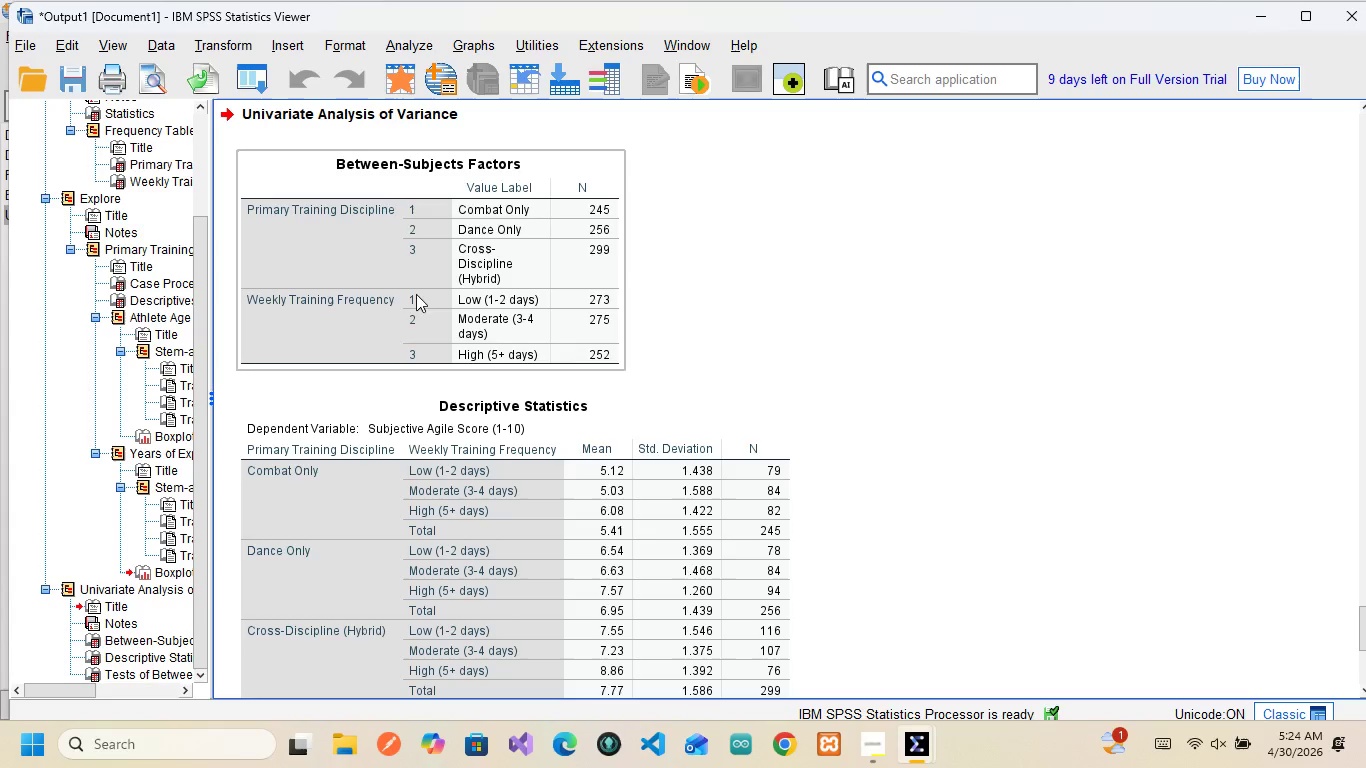 
scroll: coordinate [451, 497], scroll_direction: down, amount: 2.0
 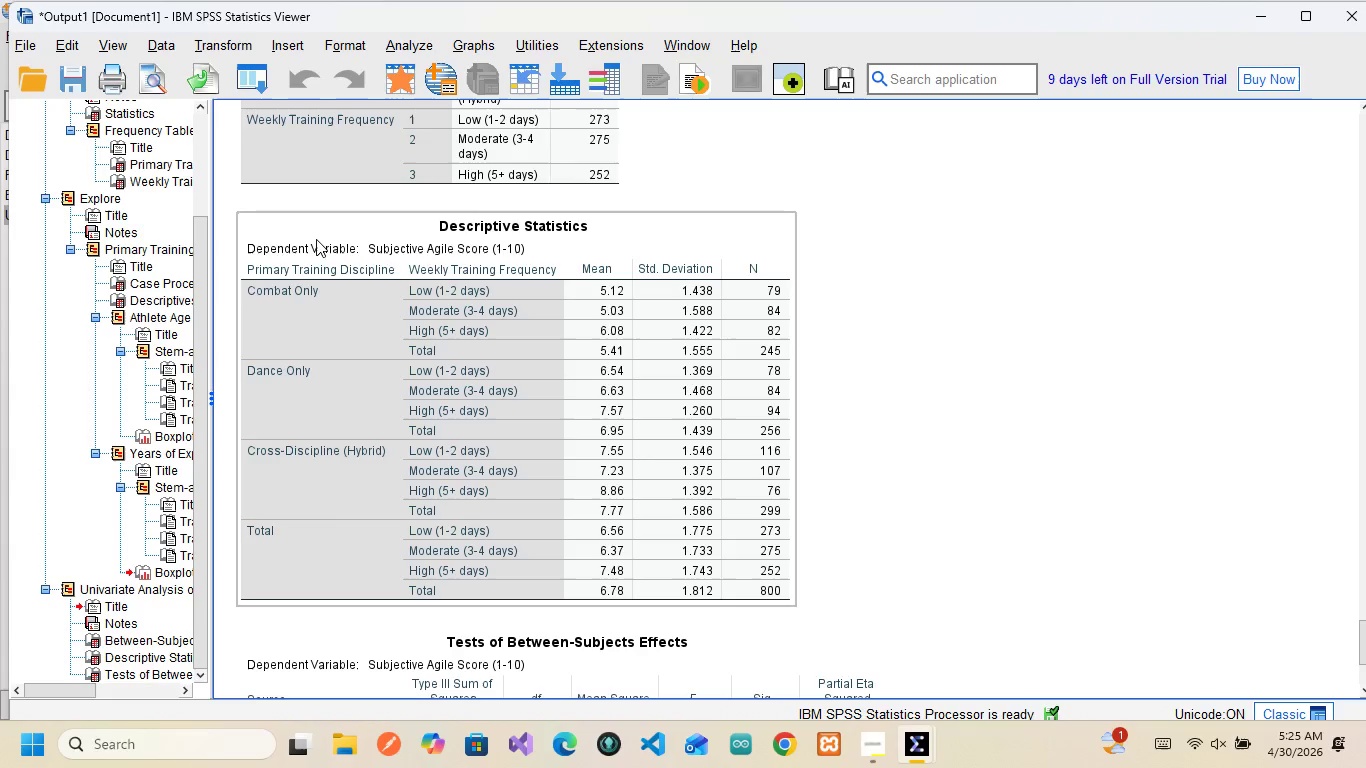 
wait(38.51)
 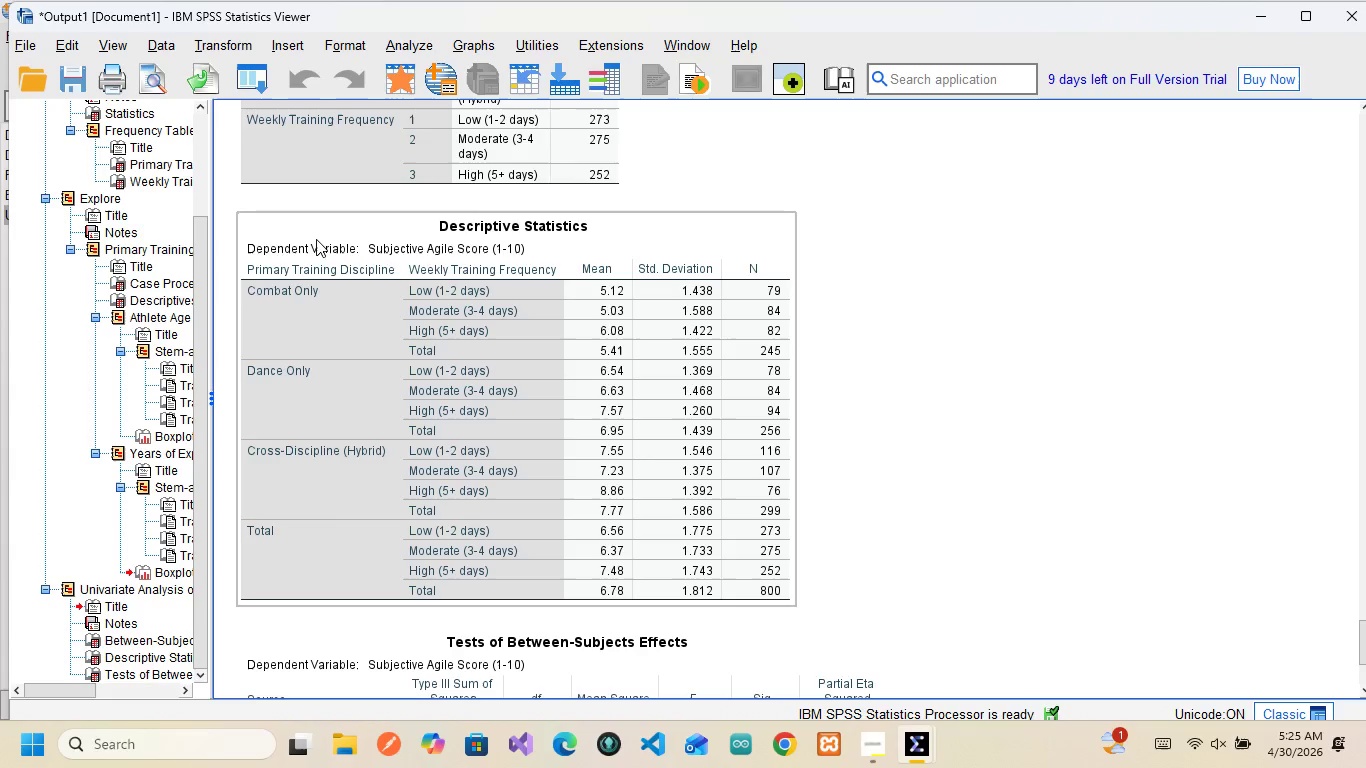 
mouse_move([749, 409])
 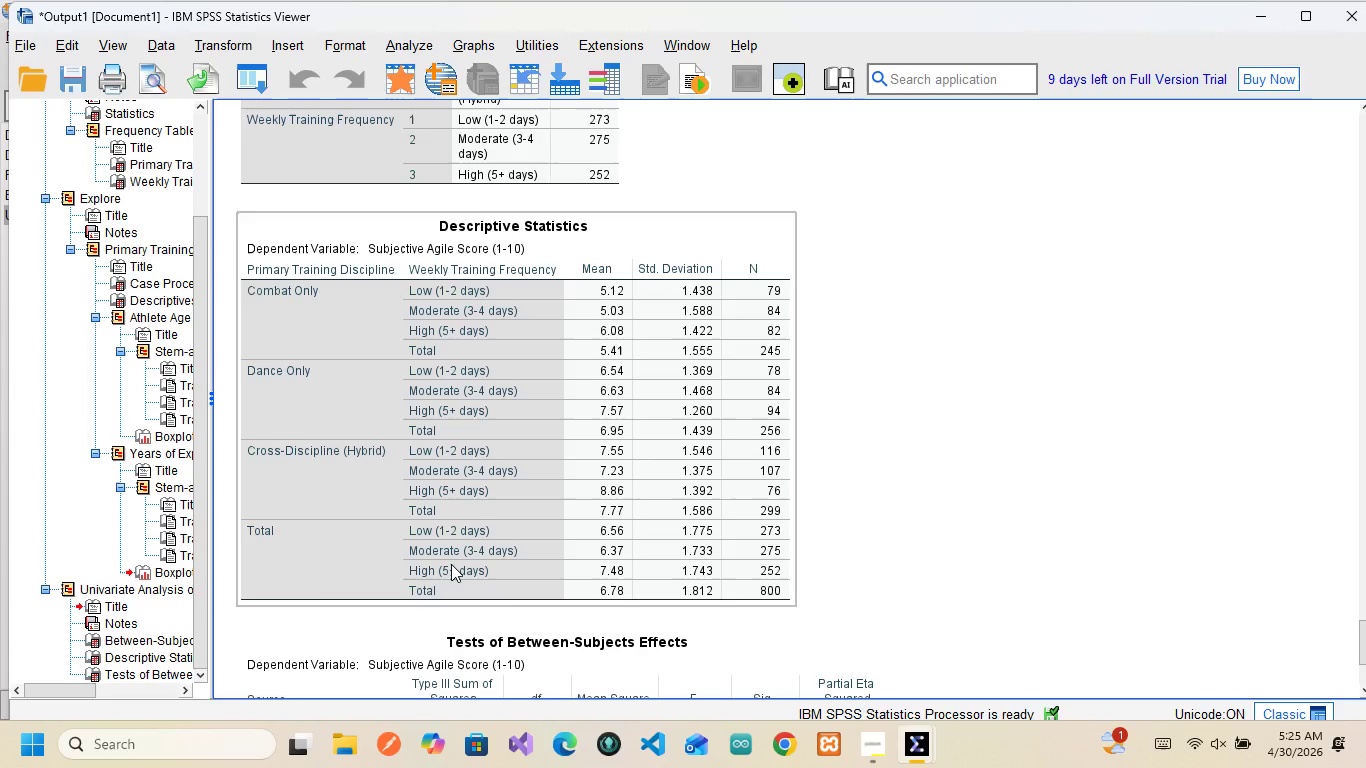 
scroll: coordinate [451, 564], scroll_direction: down, amount: 2.0
 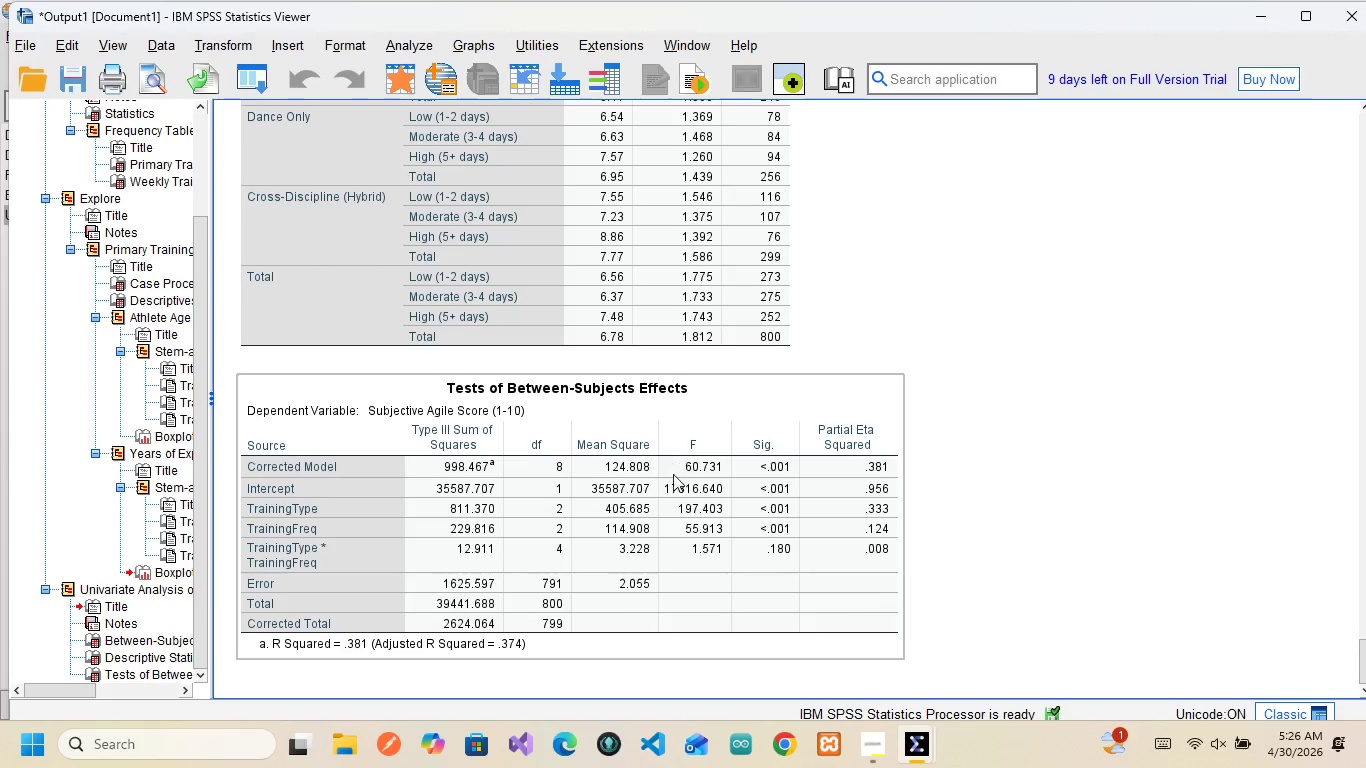 
wait(43.75)
 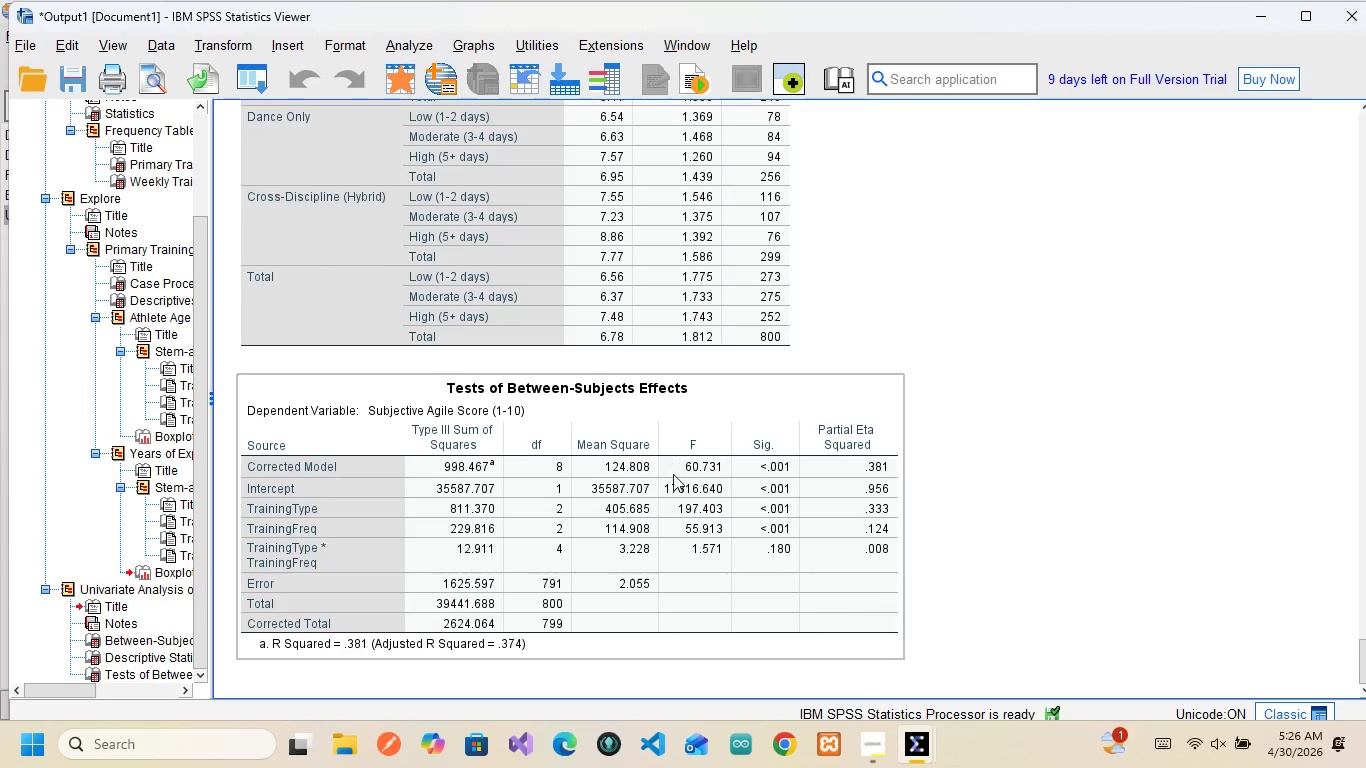 
scroll: coordinate [527, 538], scroll_direction: up, amount: 7.0
 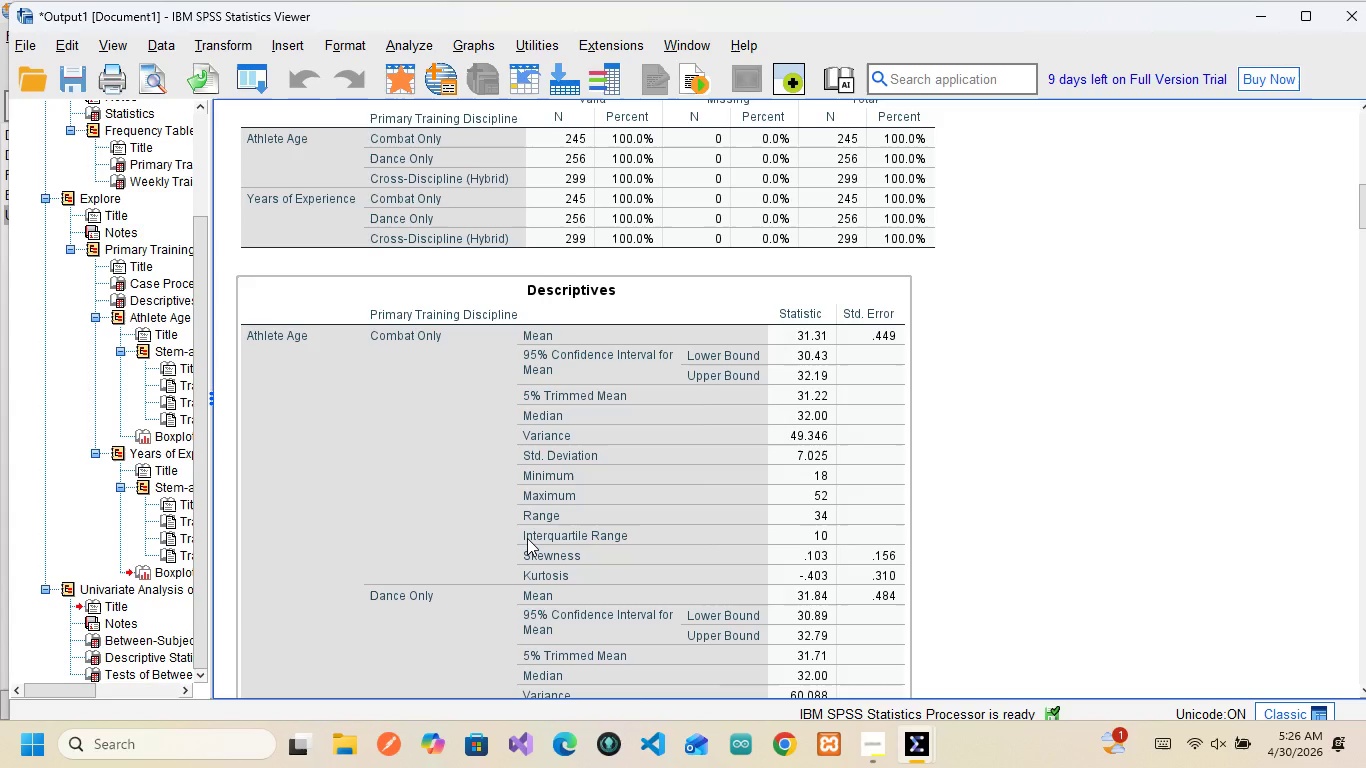 
wait(12.82)
 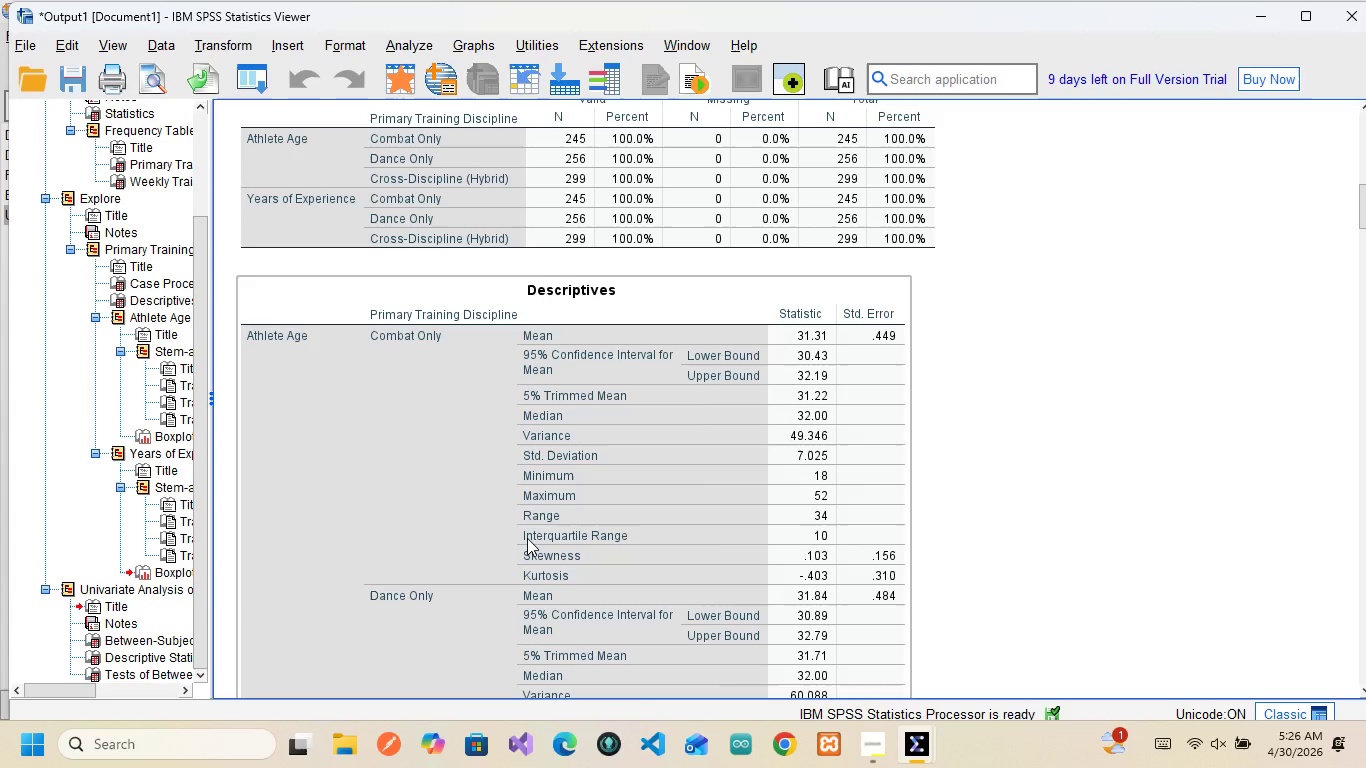 
scroll: coordinate [383, 283], scroll_direction: up, amount: 15.0
 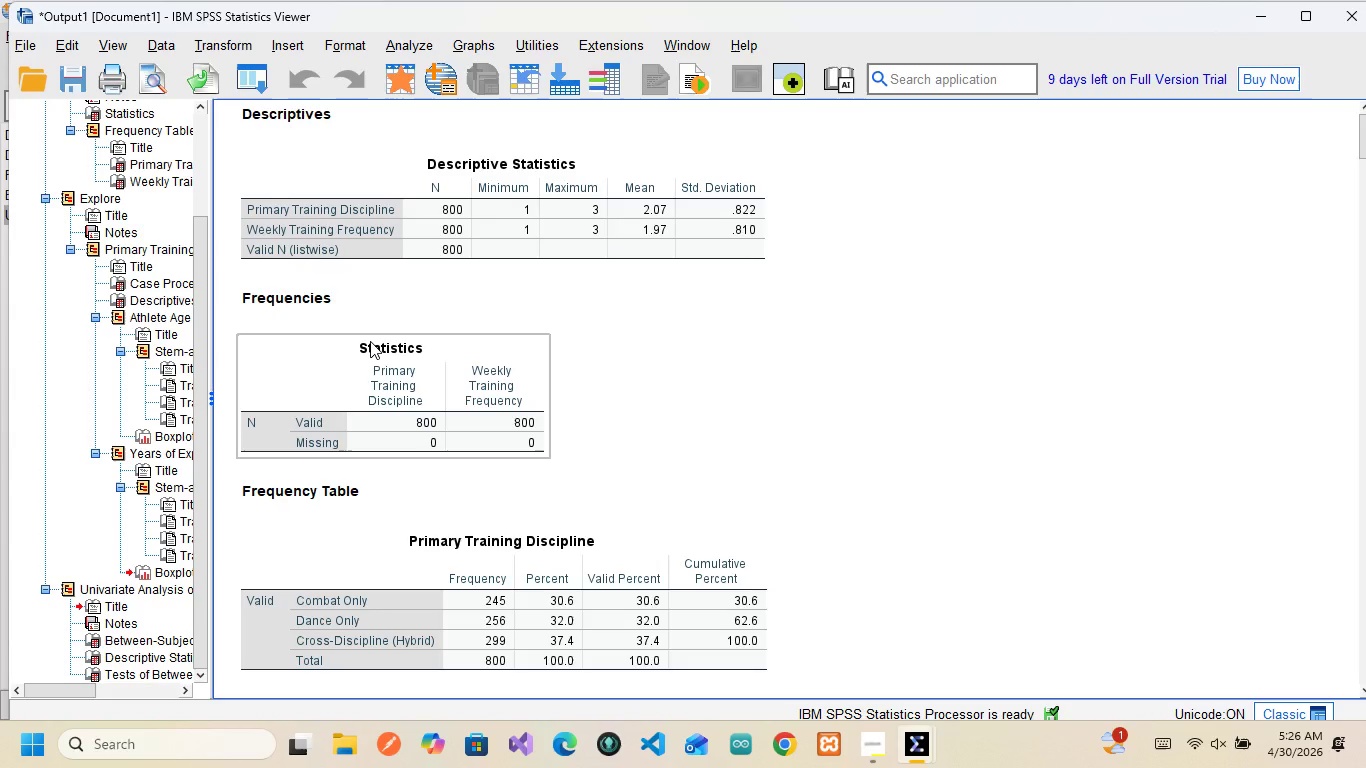 
wait(15.16)
 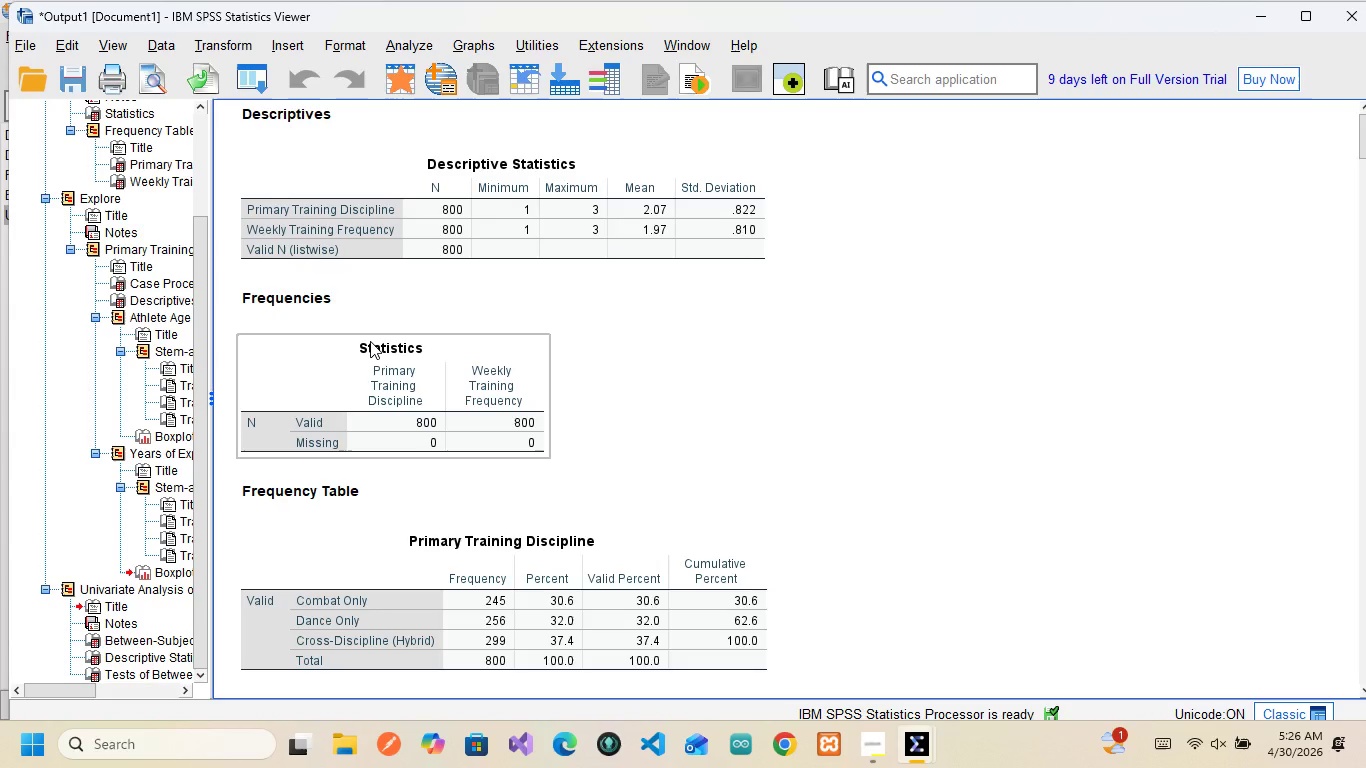 
left_click([411, 36])
 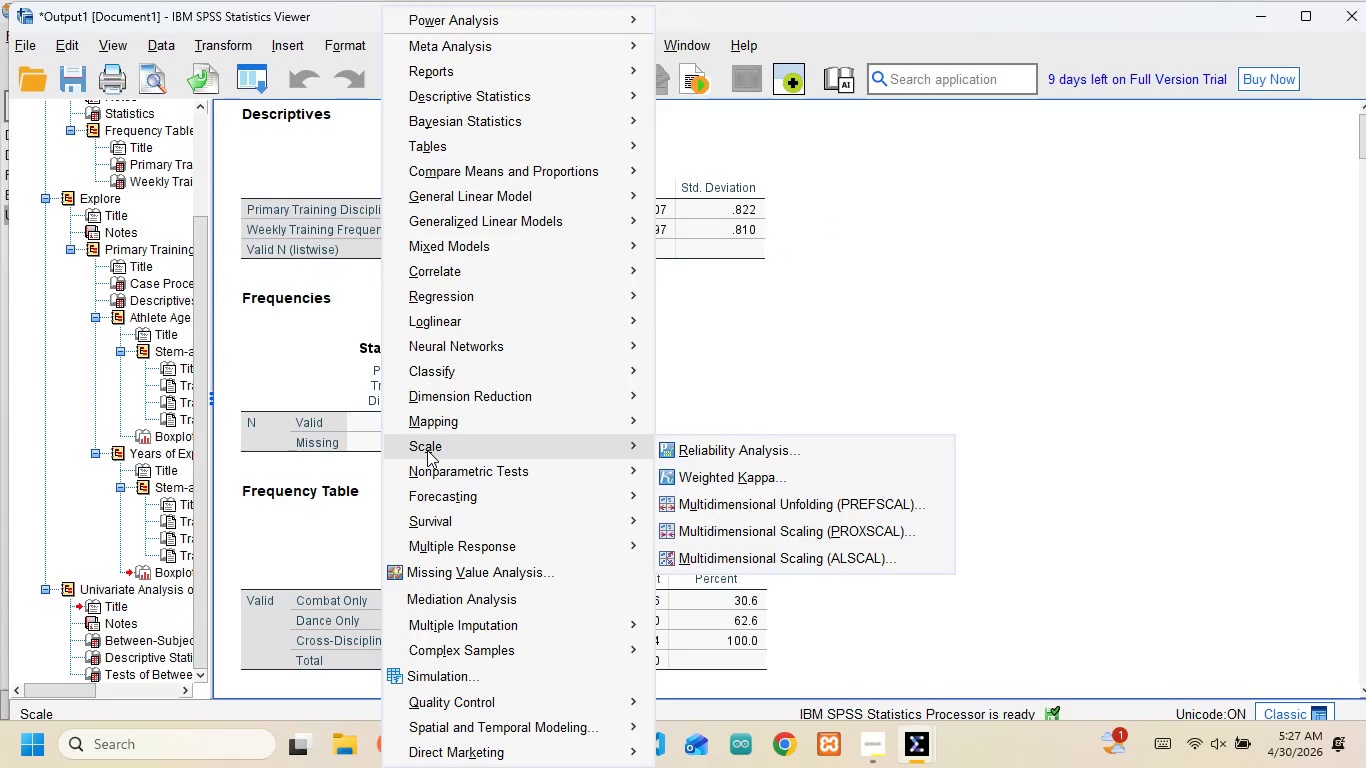 
wait(12.91)
 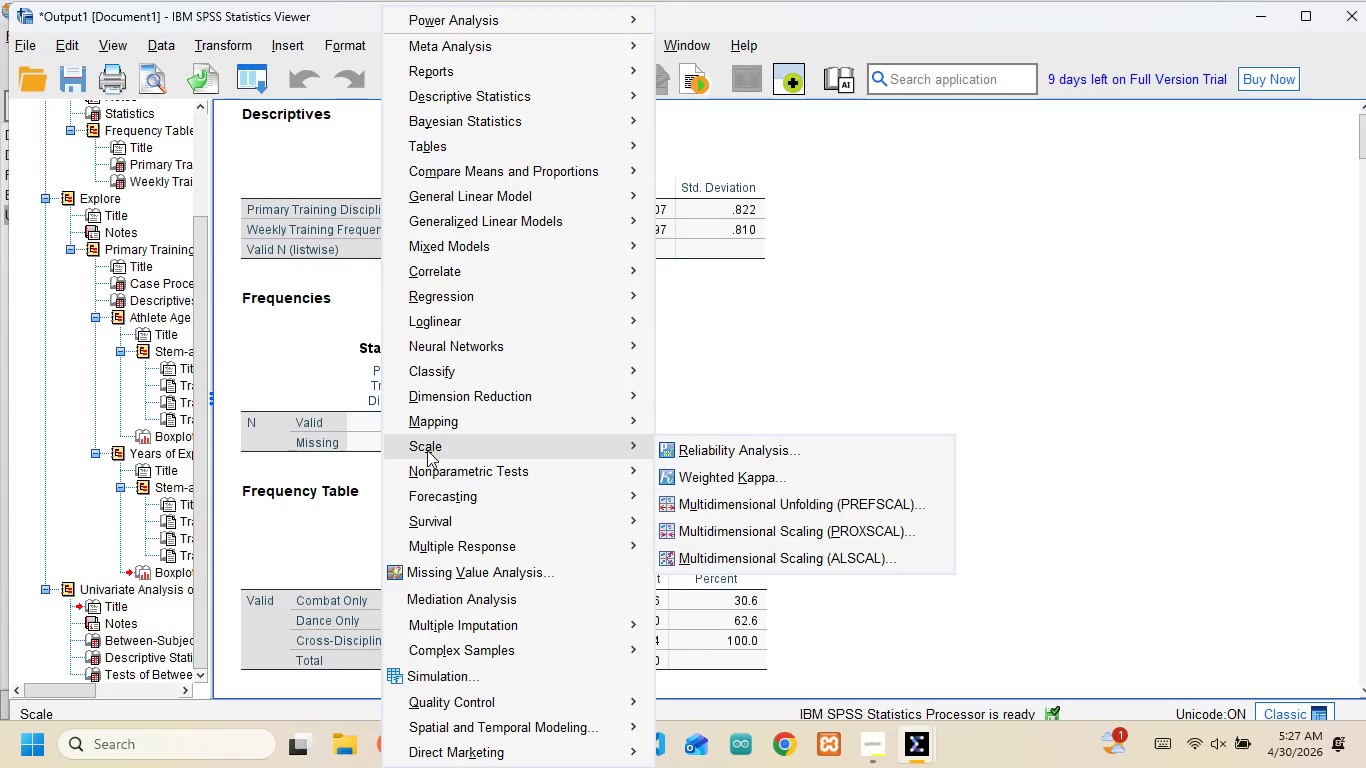 
left_click([684, 452])
 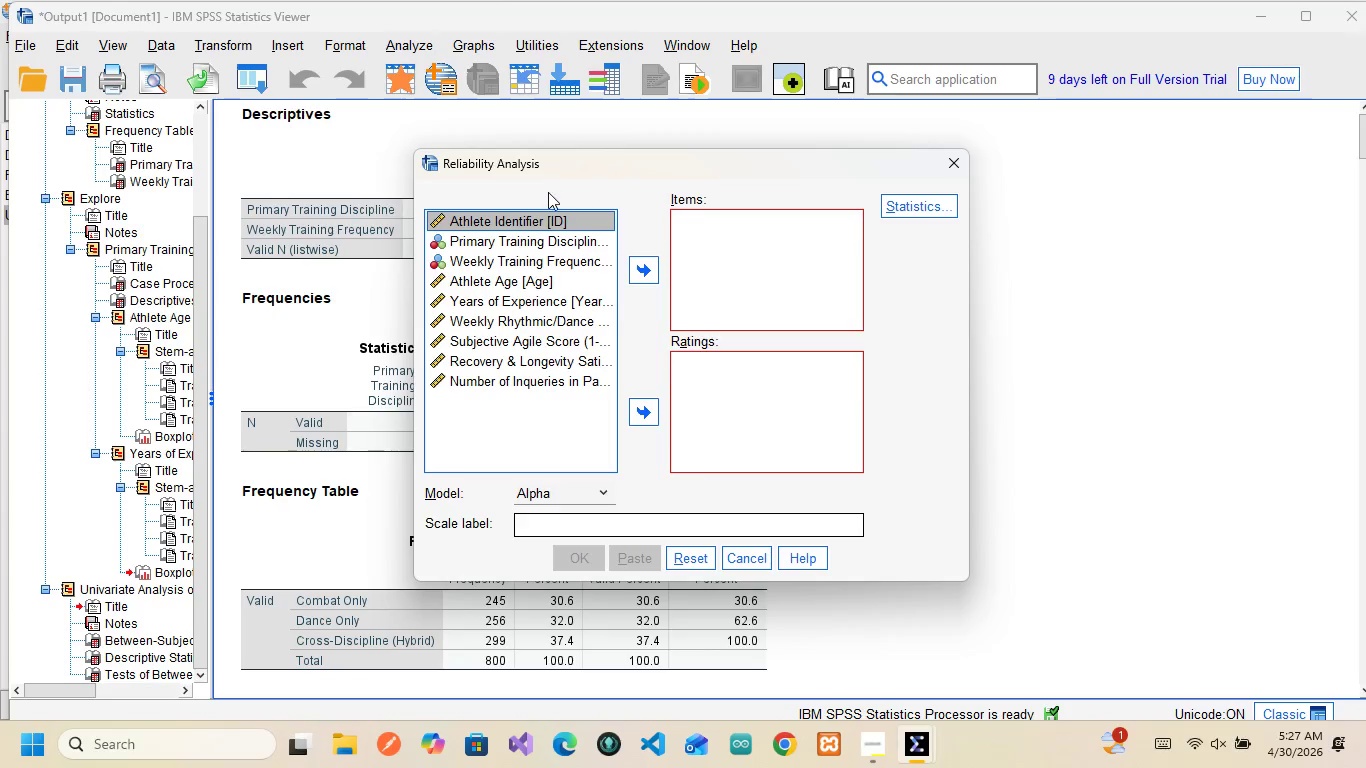 
wait(36.45)
 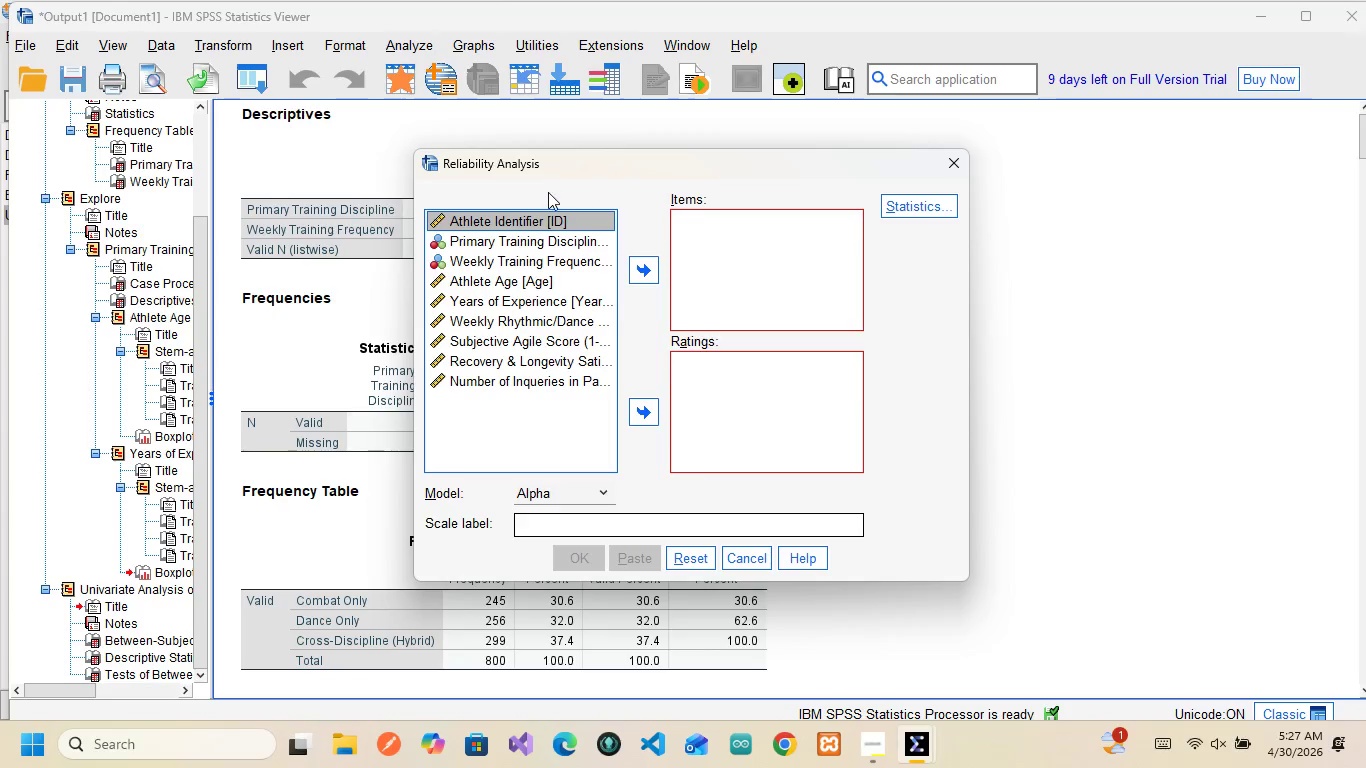 
left_click([494, 257])
 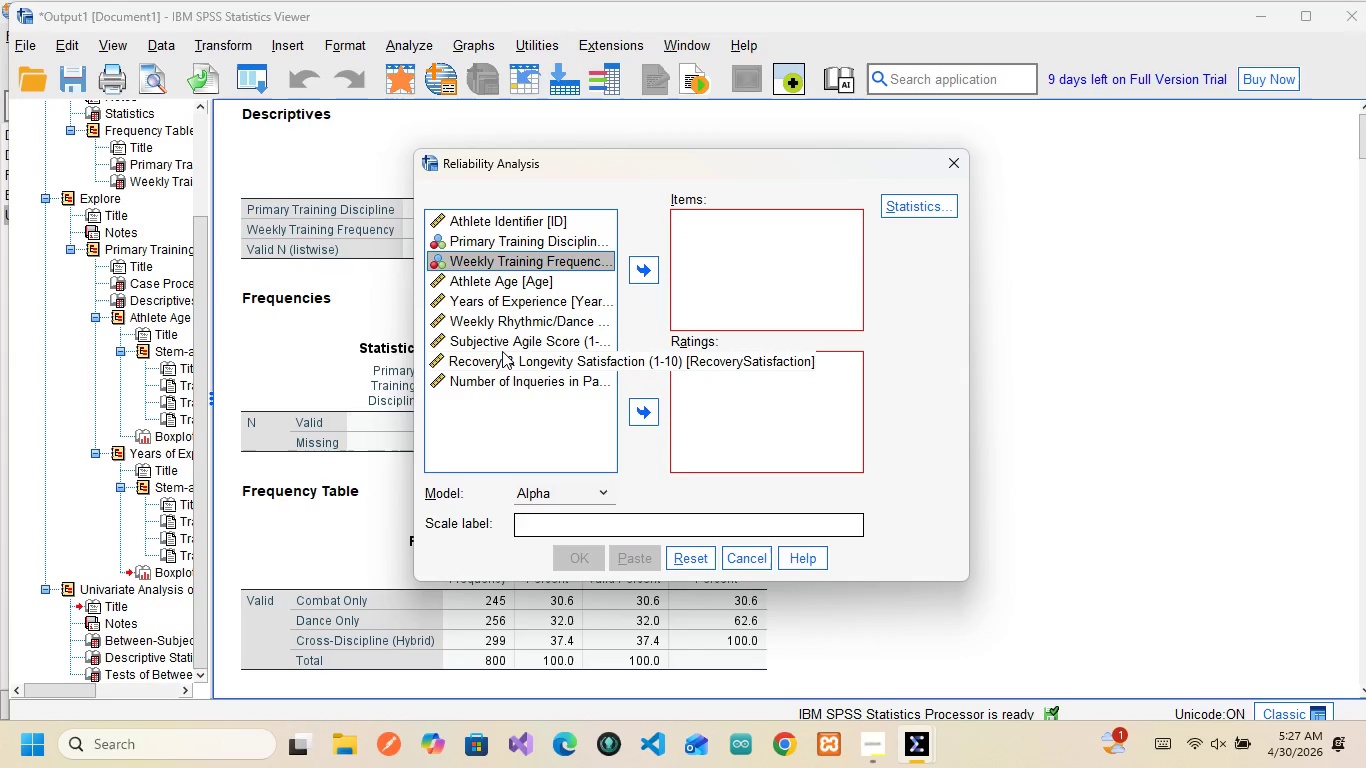 
wait(10.45)
 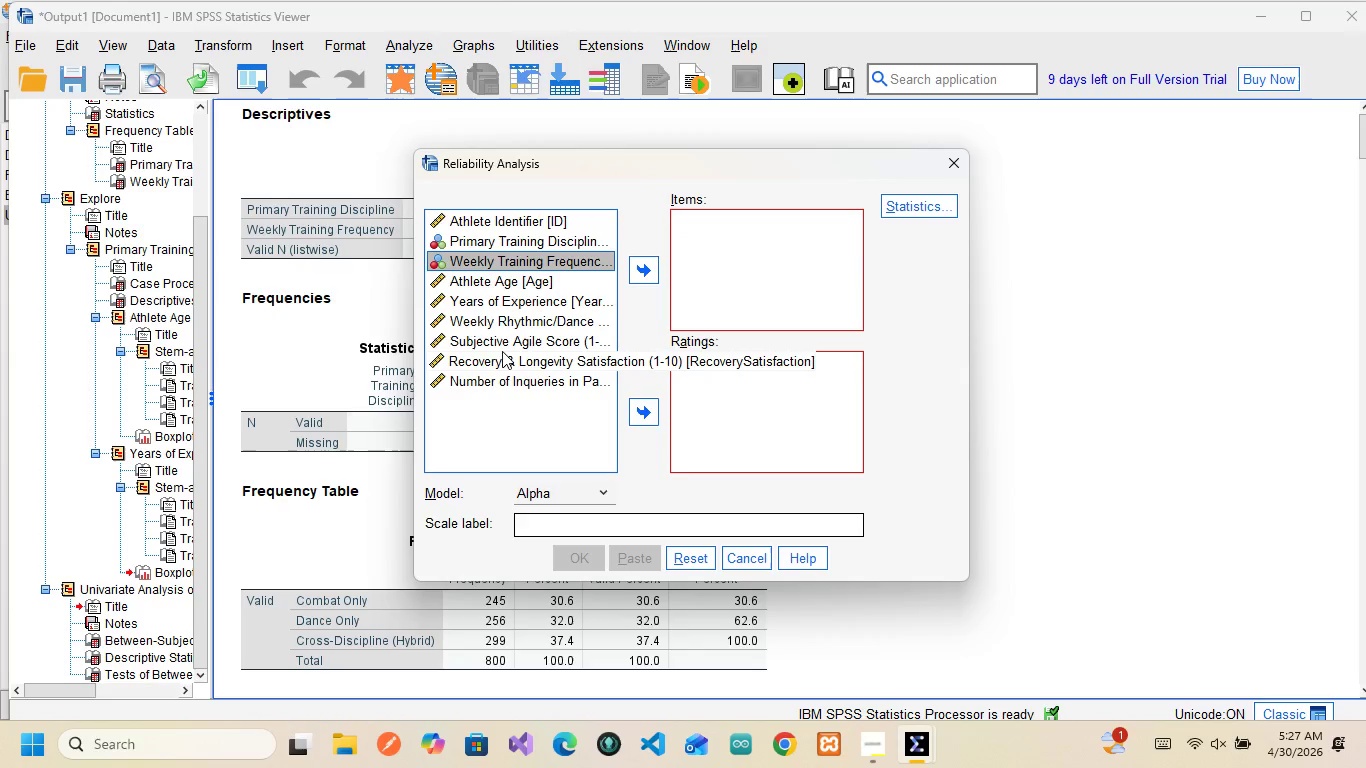 
left_click([491, 341])
 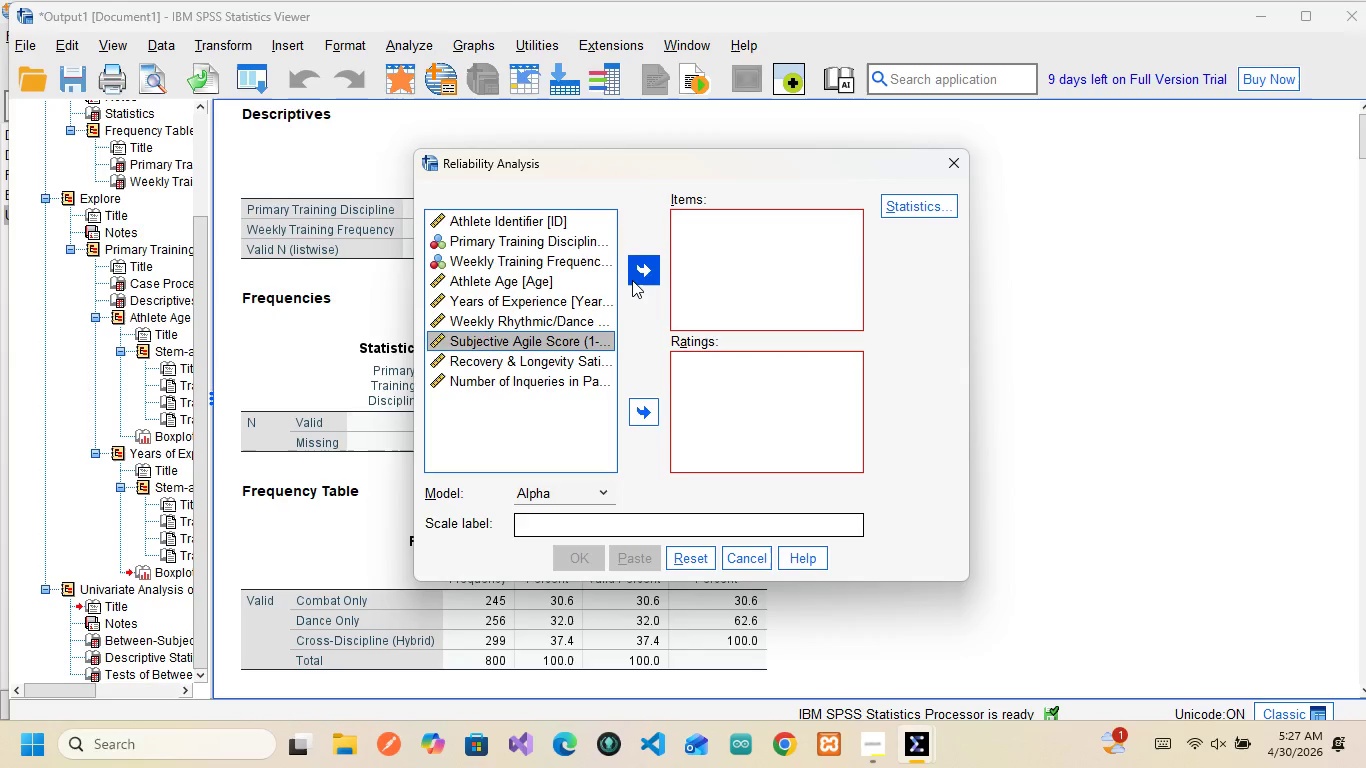 
left_click([634, 277])
 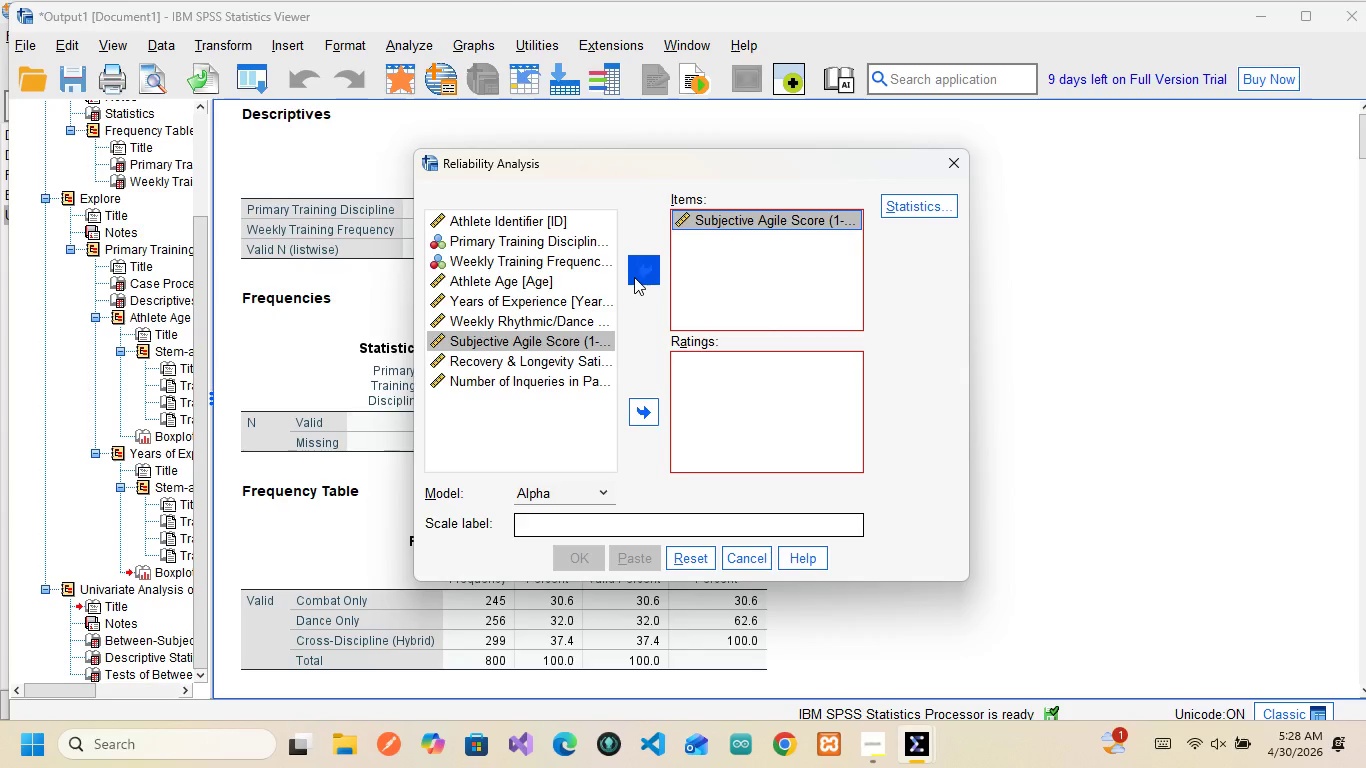 
wait(11.85)
 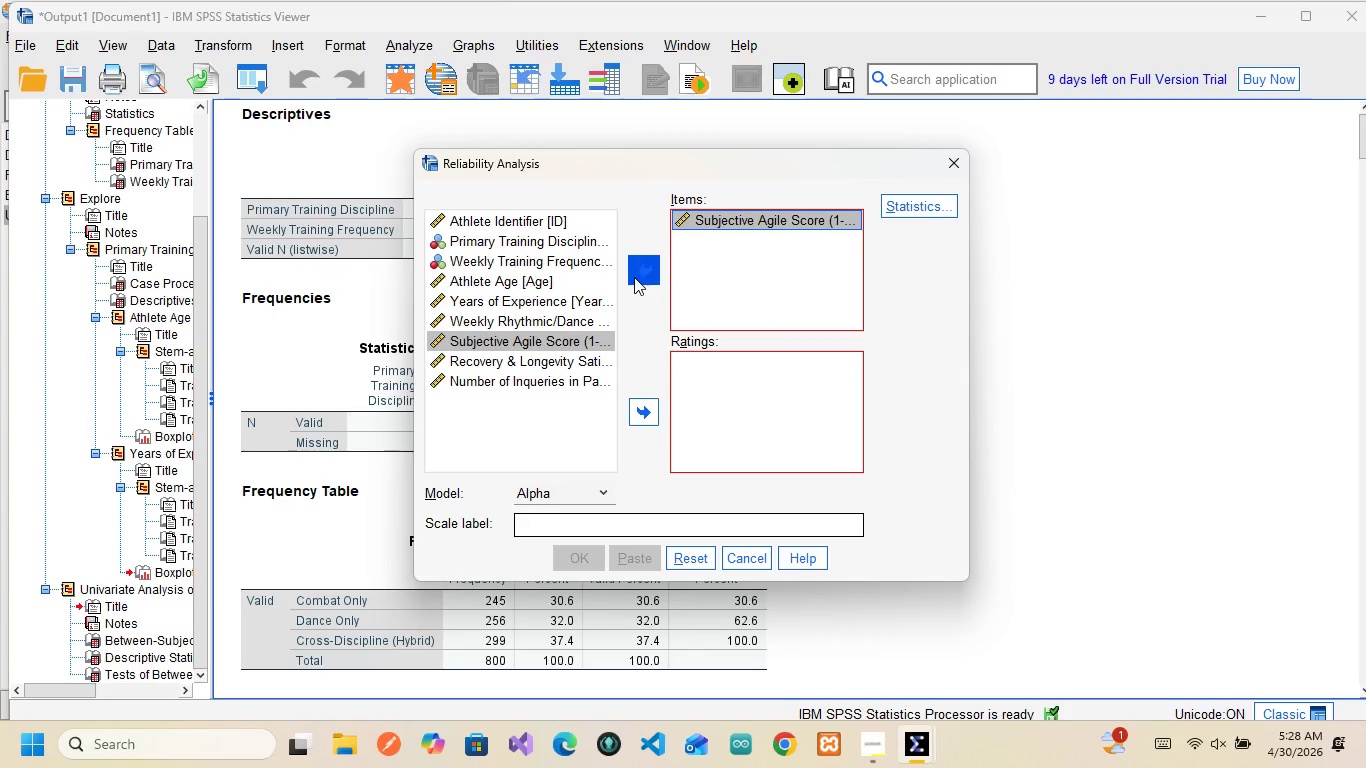 
mouse_move([488, 280])
 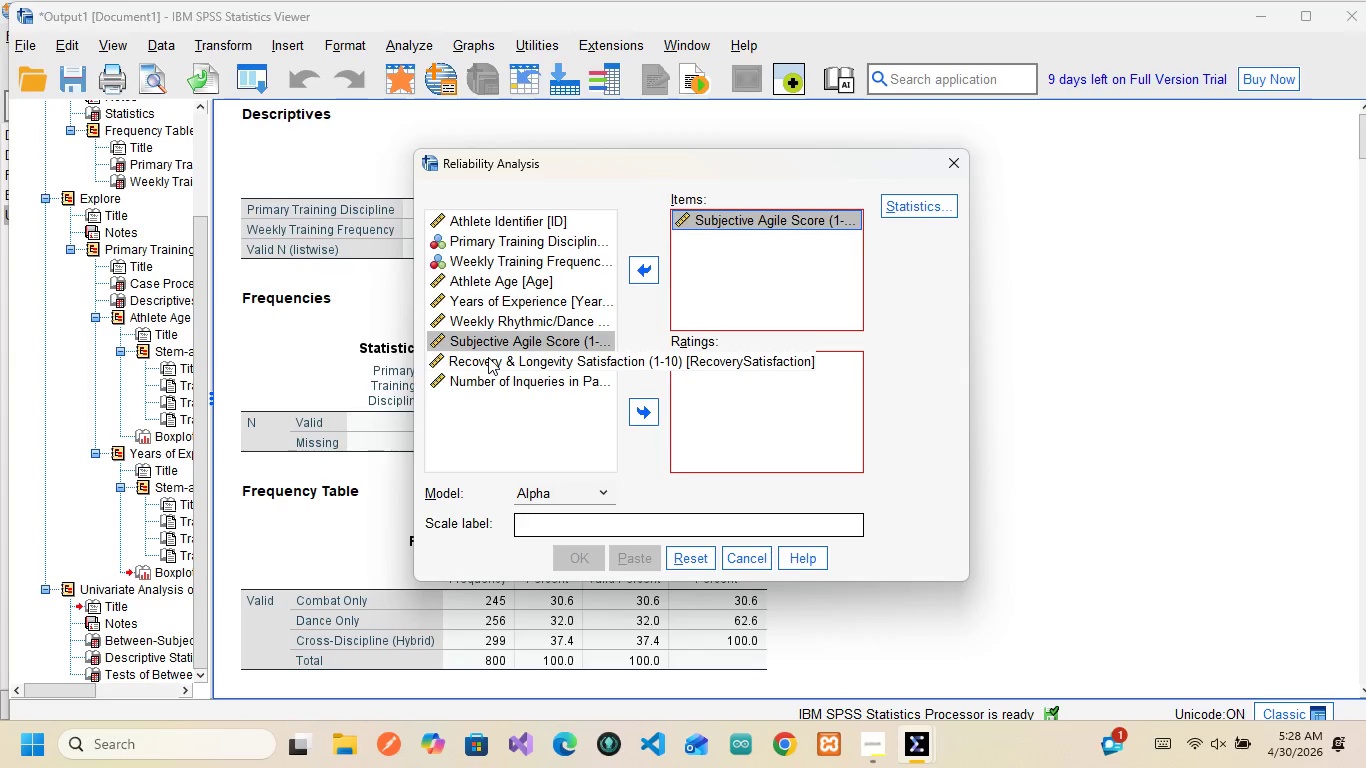 
double_click([488, 357])
 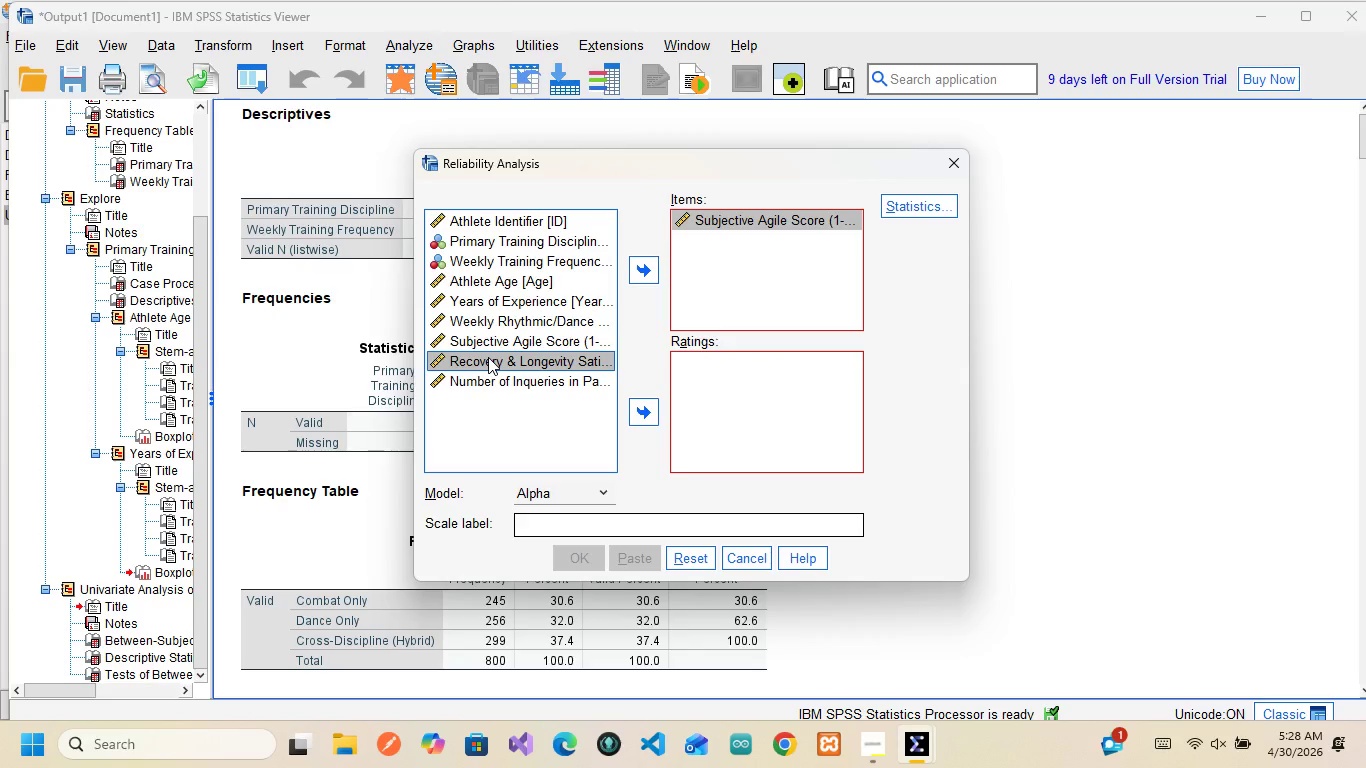 
triple_click([488, 357])
 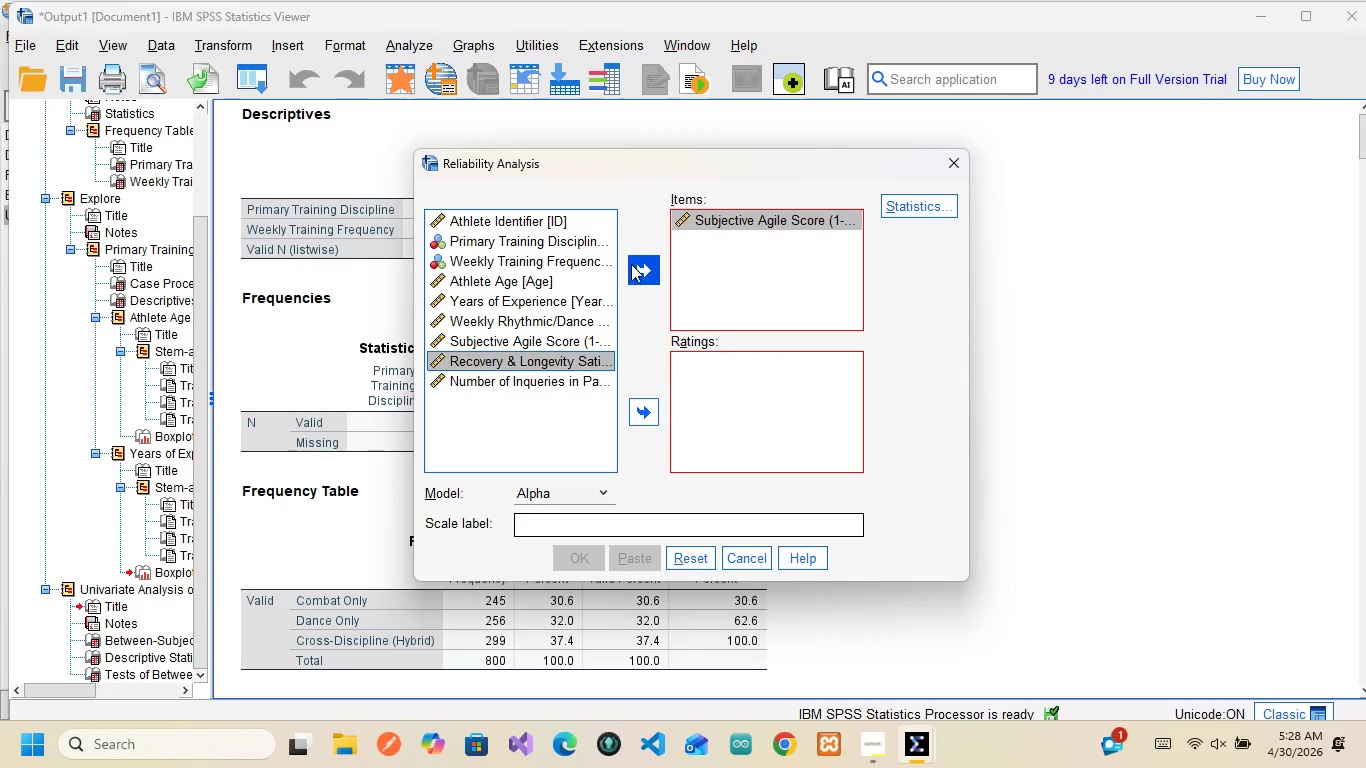 
left_click([632, 266])
 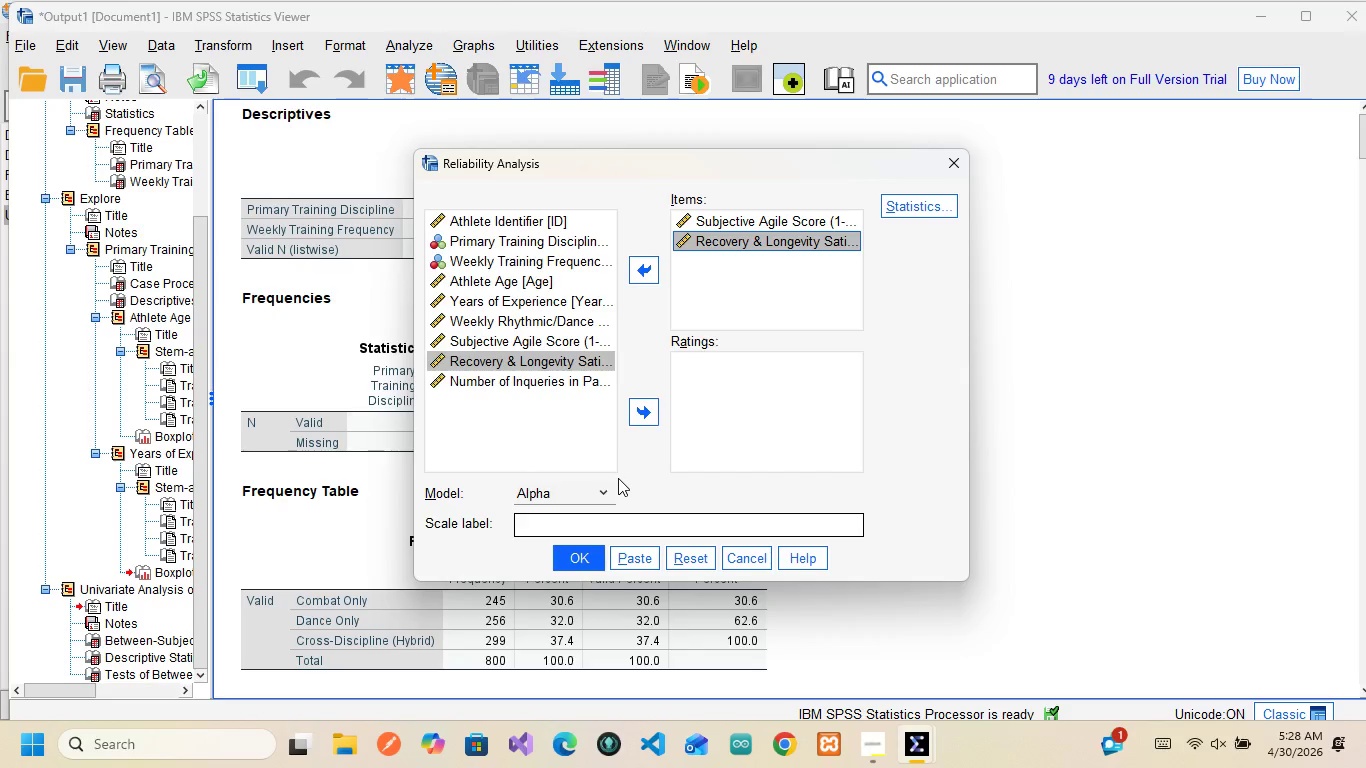 
wait(15.5)
 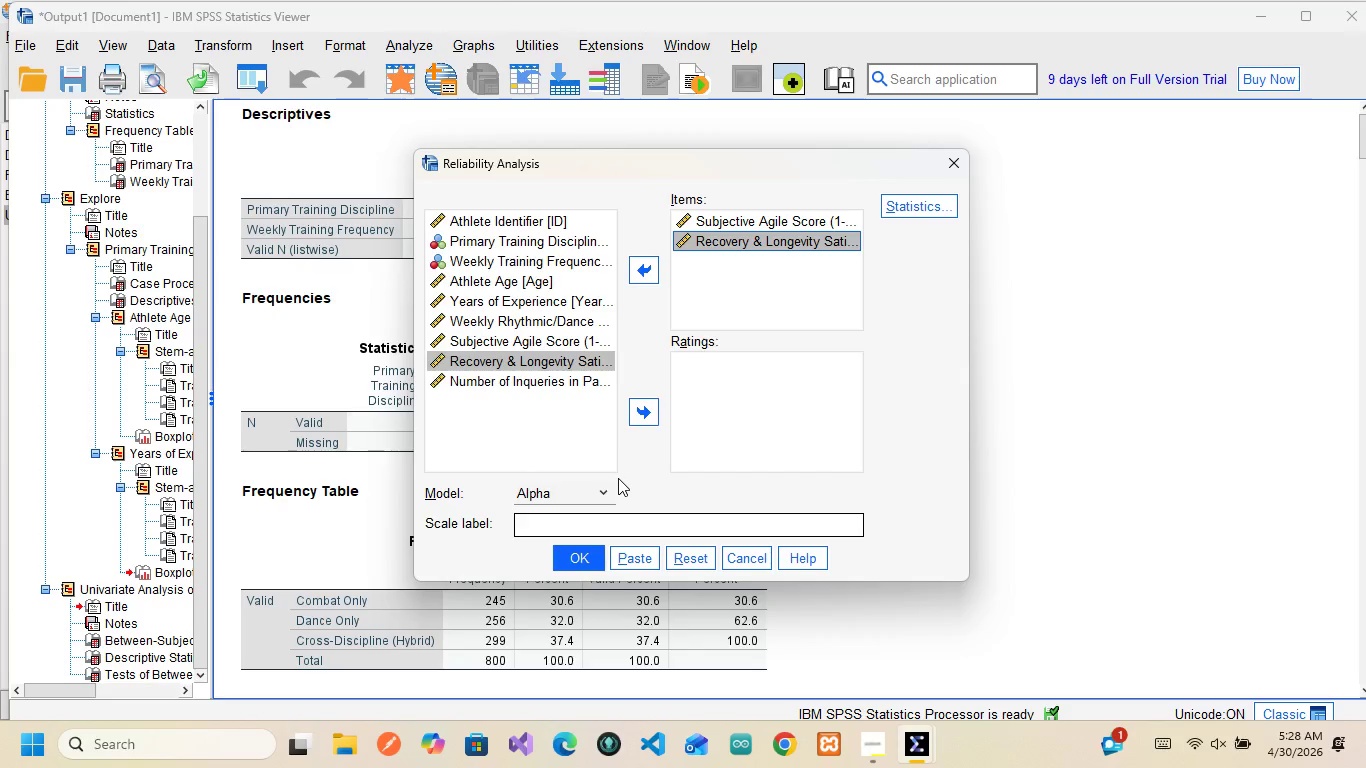 
left_click([624, 560])
 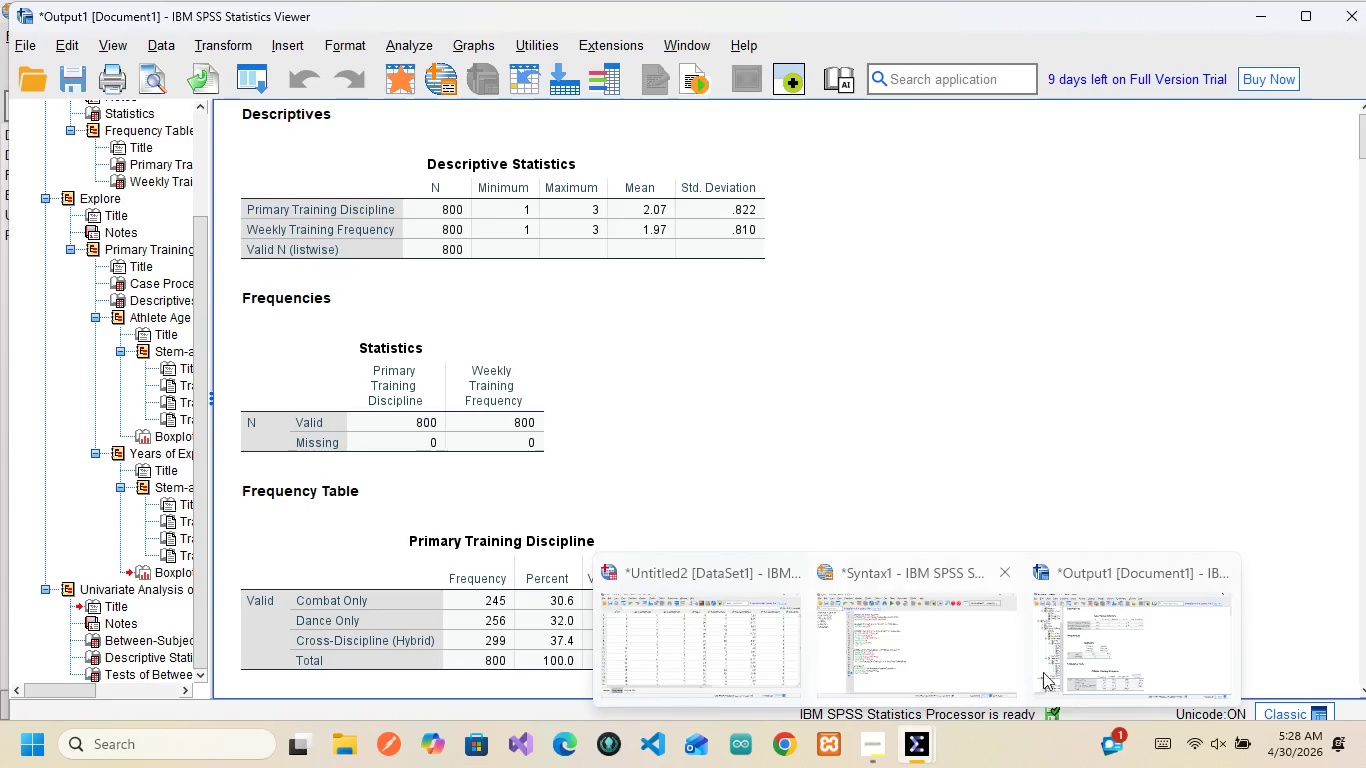 
left_click([965, 637])
 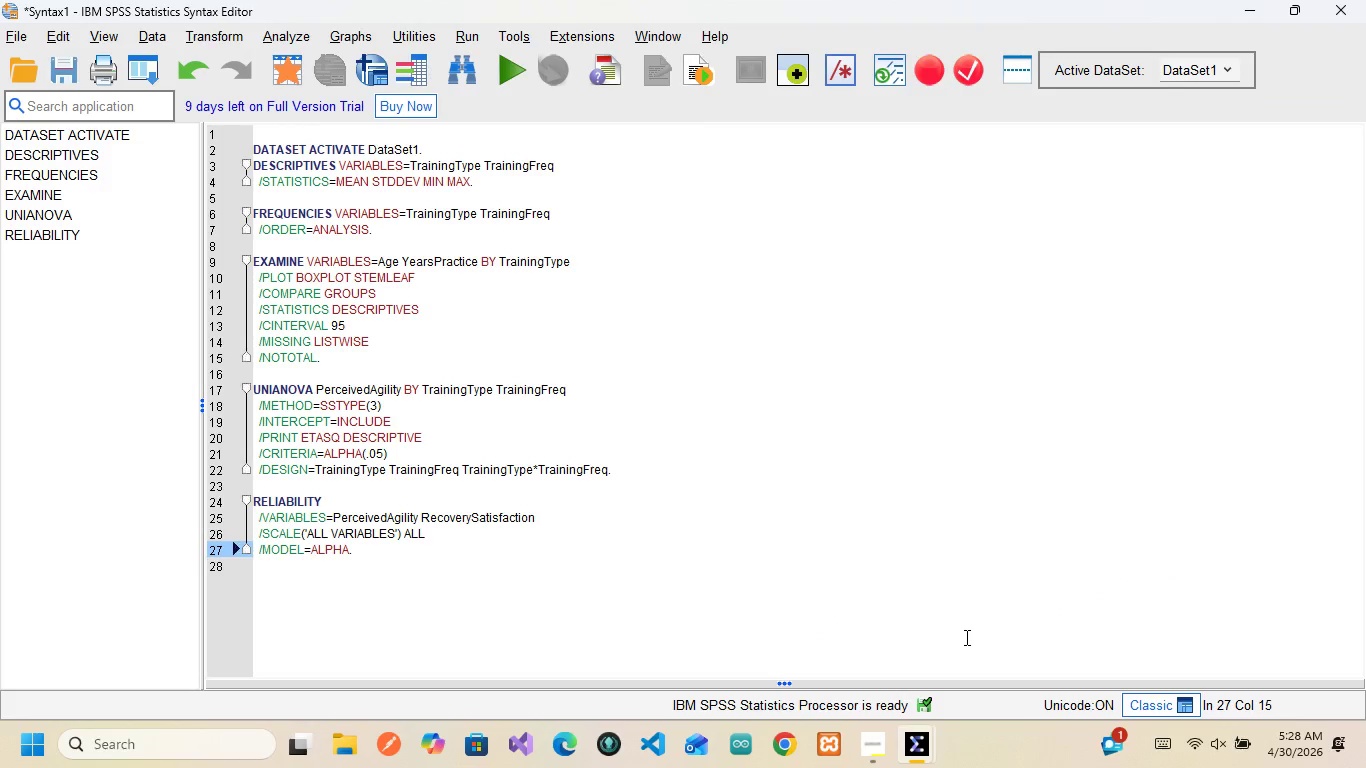 
wait(8.09)
 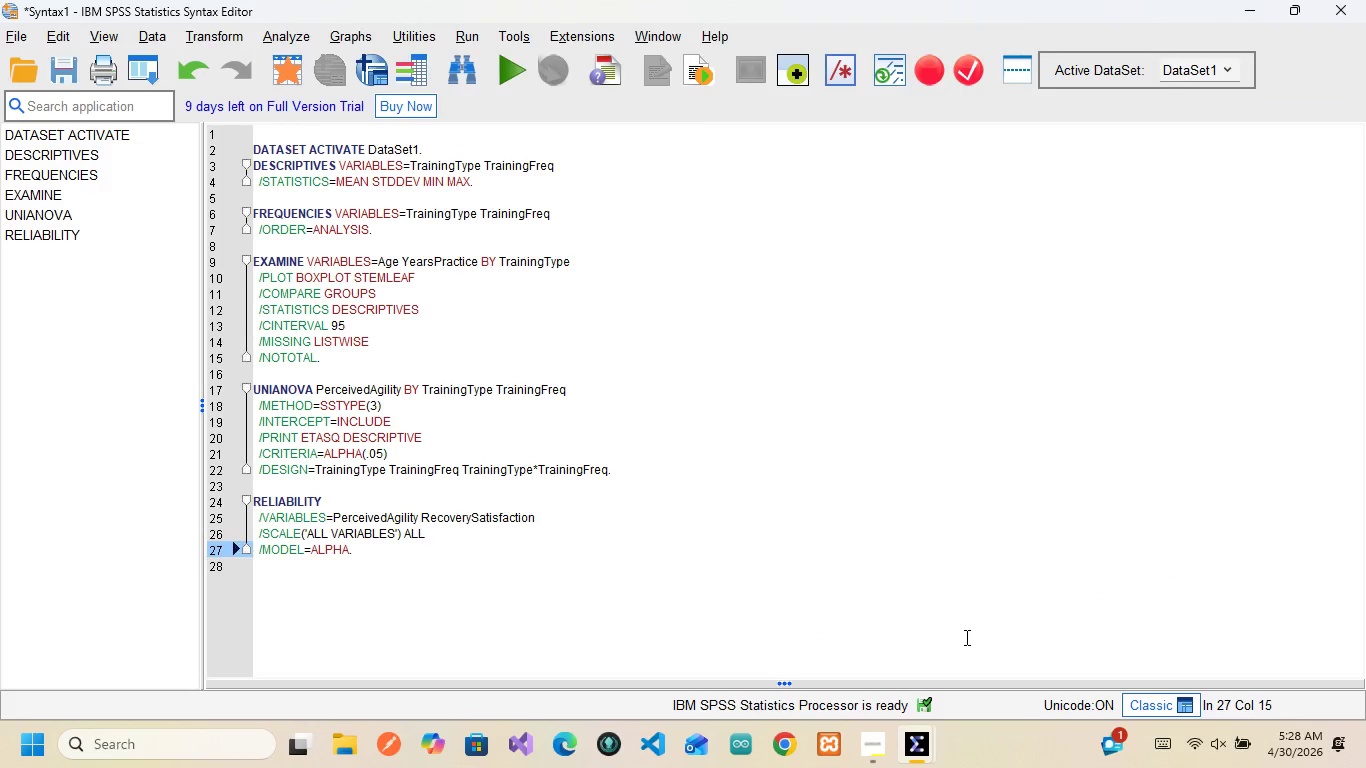 
left_click_drag(start_coordinate=[393, 560], to_coordinate=[242, 498])
 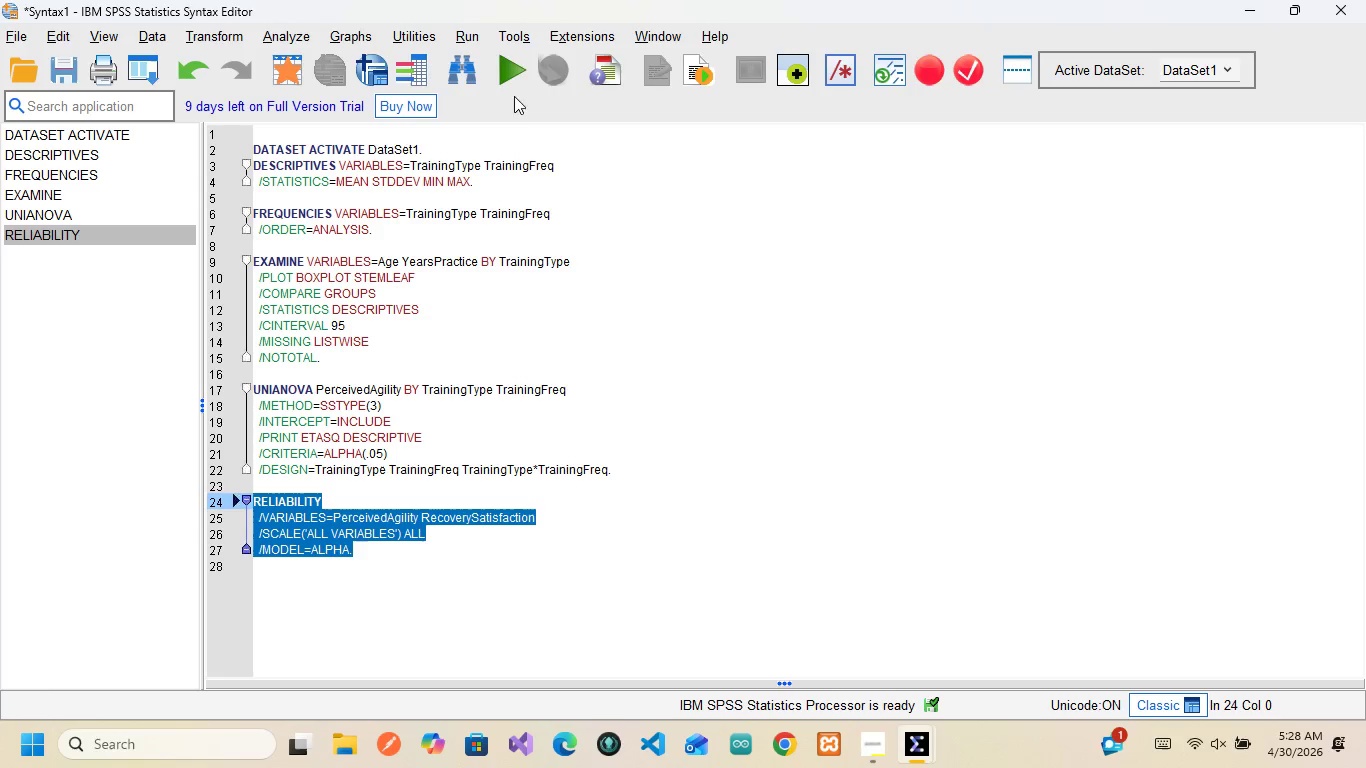 
left_click([510, 79])
 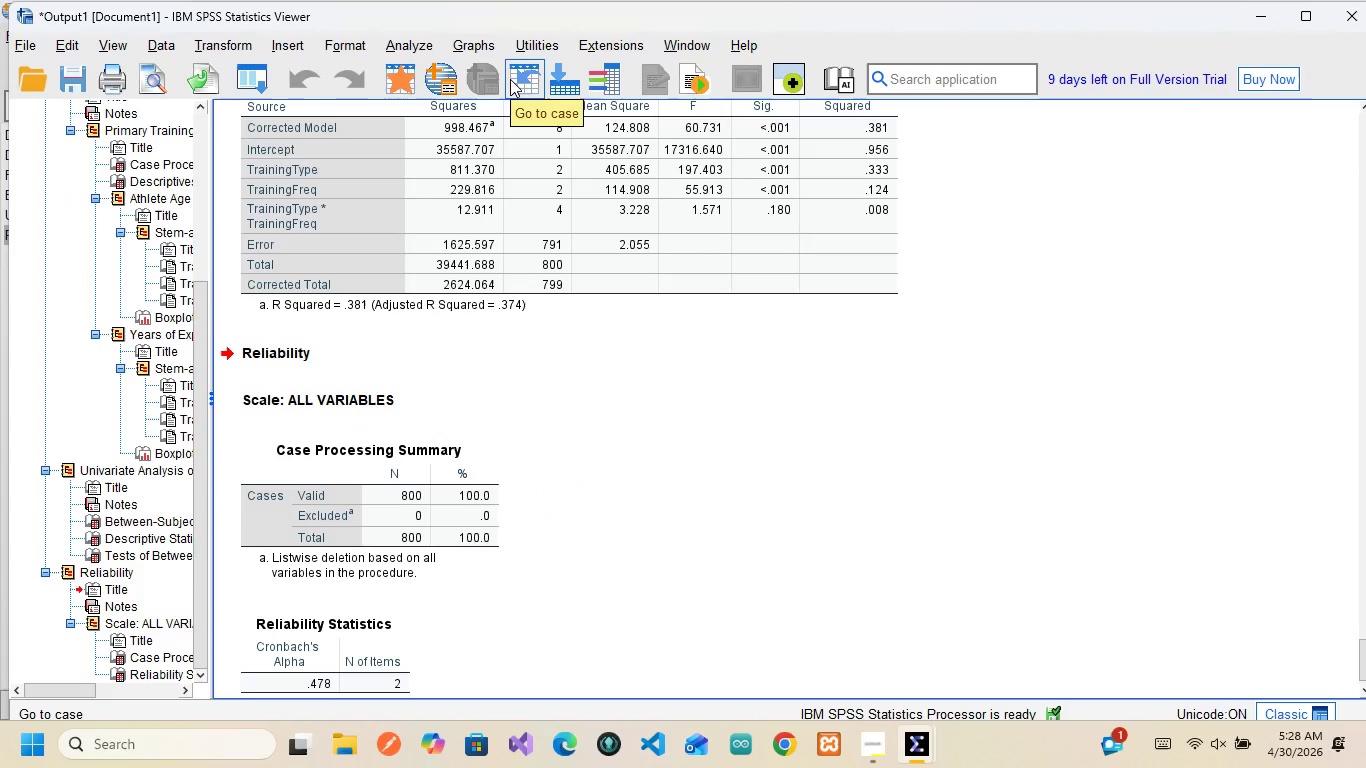 
wait(8.69)
 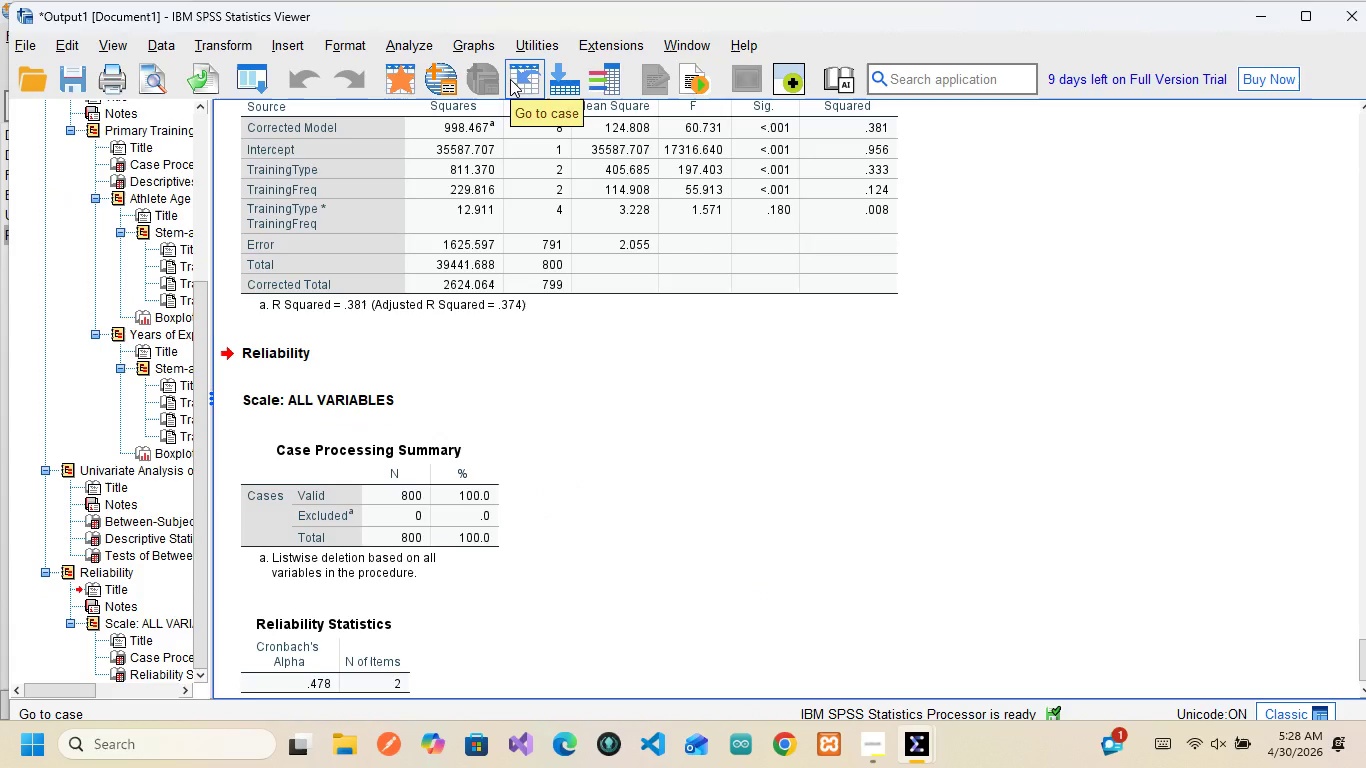 
scroll: coordinate [771, 583], scroll_direction: down, amount: 7.0
 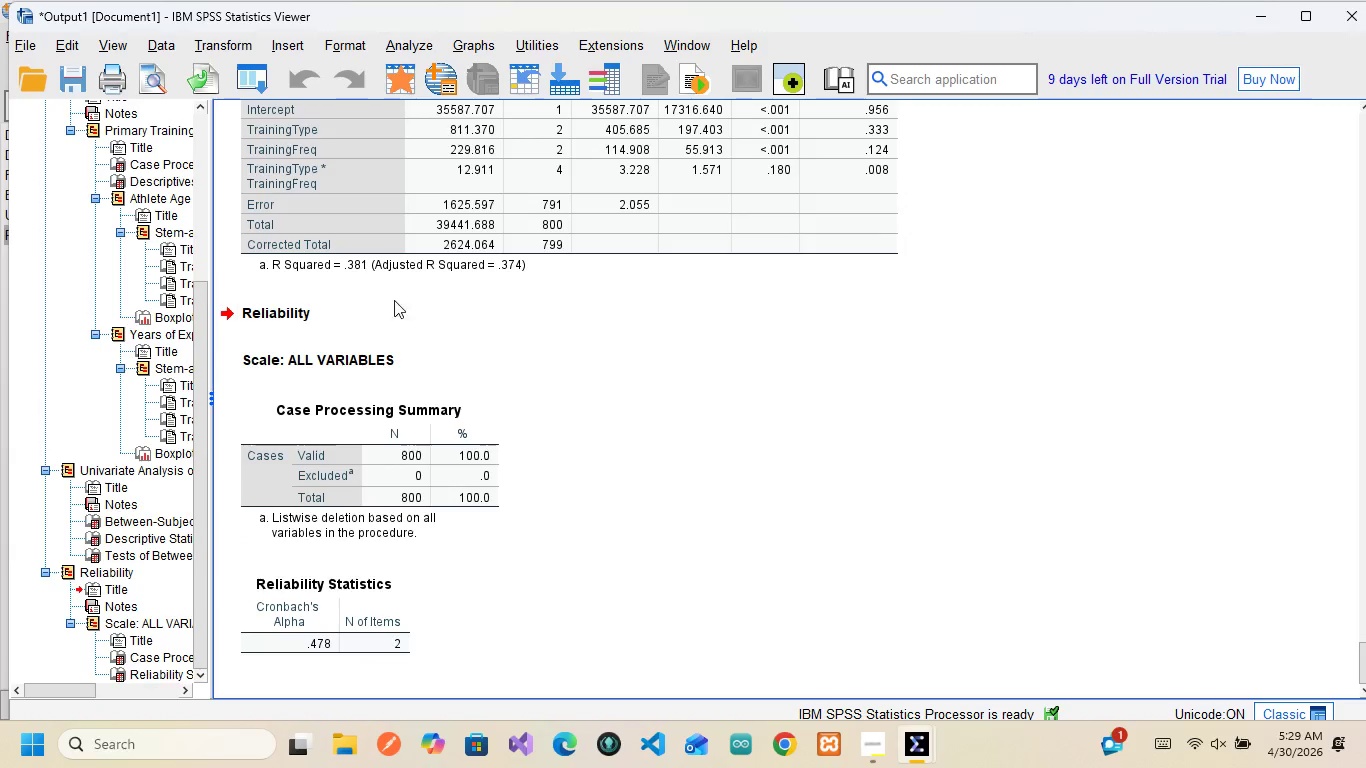 
mouse_move([332, 409])
 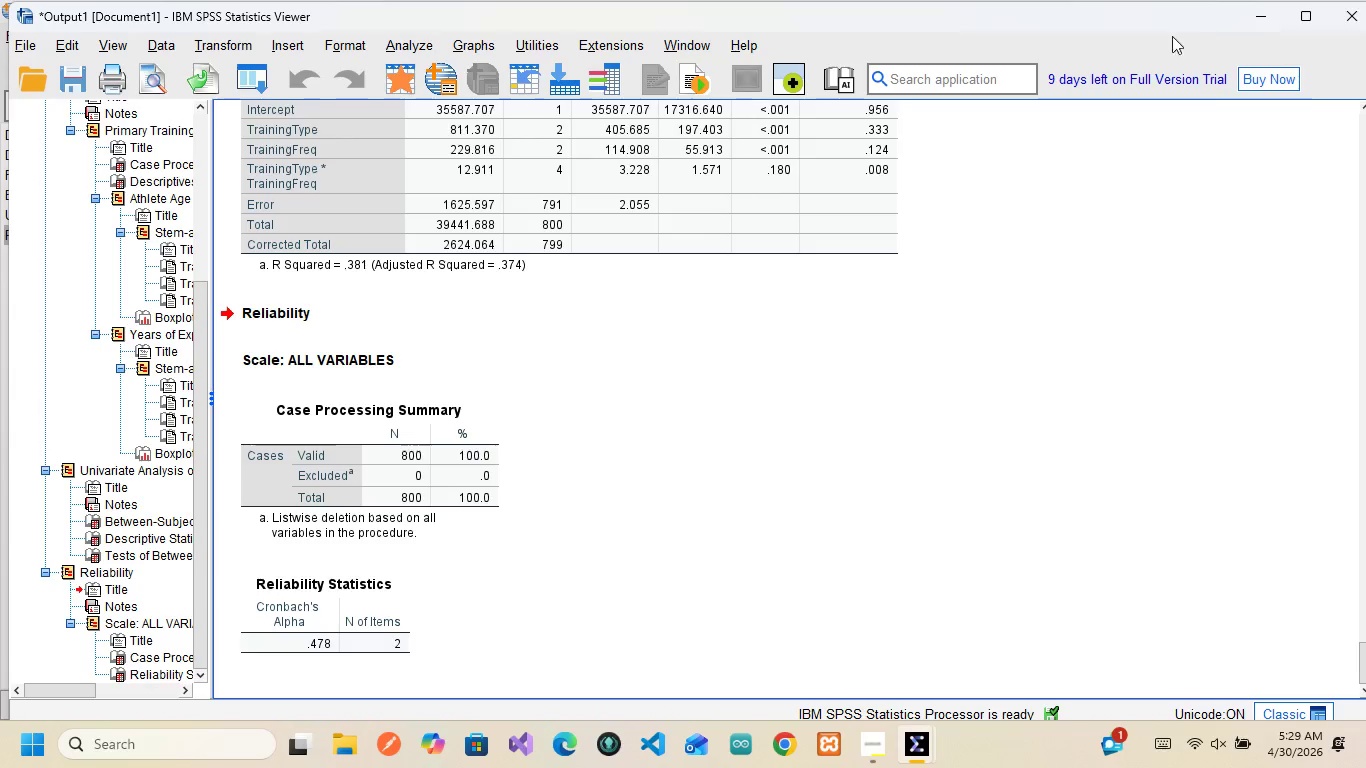 
wait(12.8)
 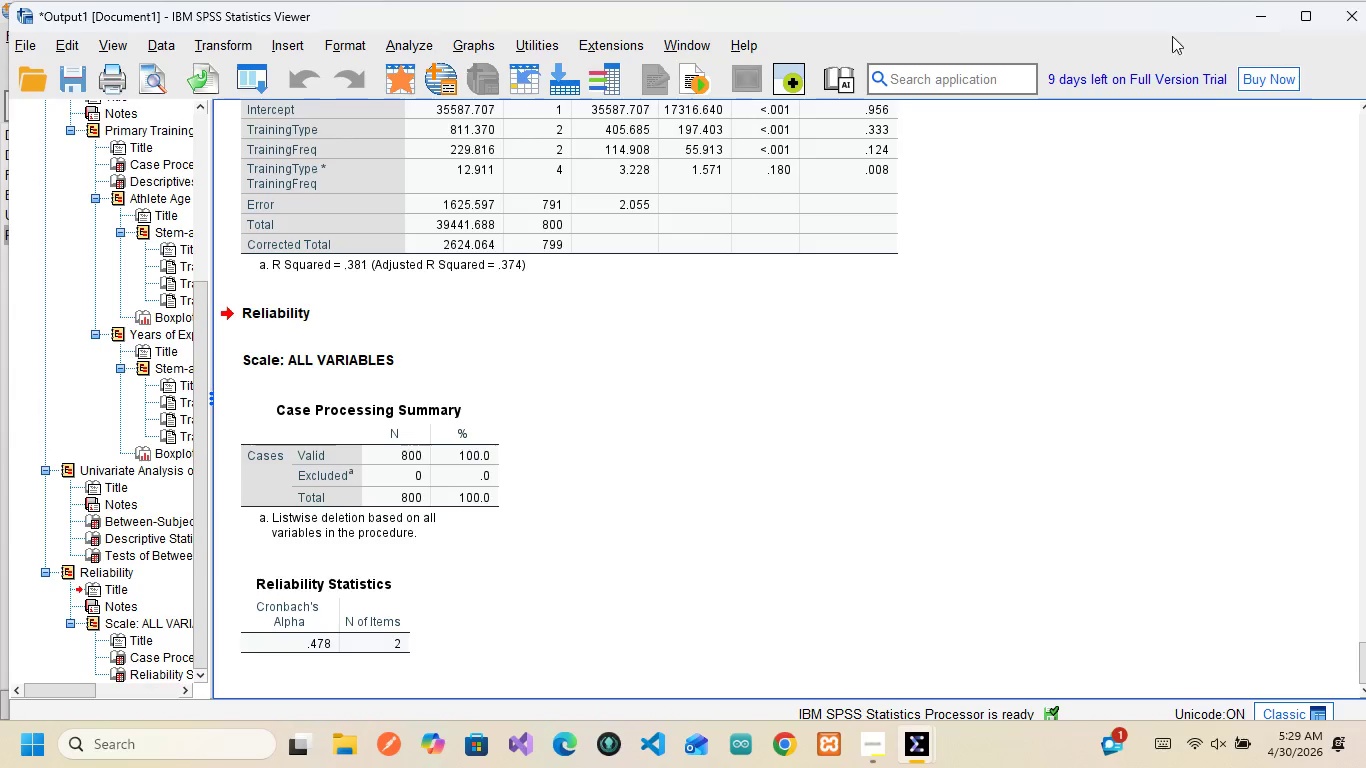 
left_click([395, 377])
 